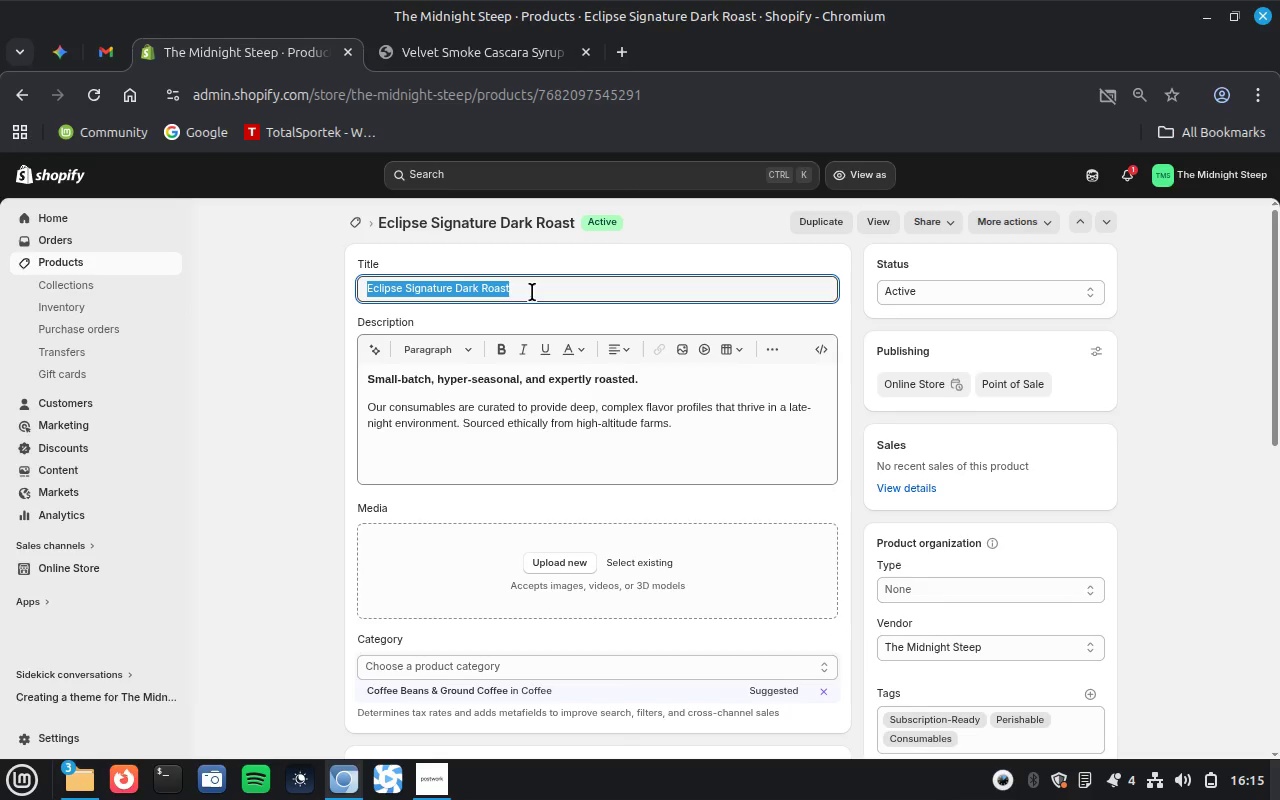 
key(Control+C)
 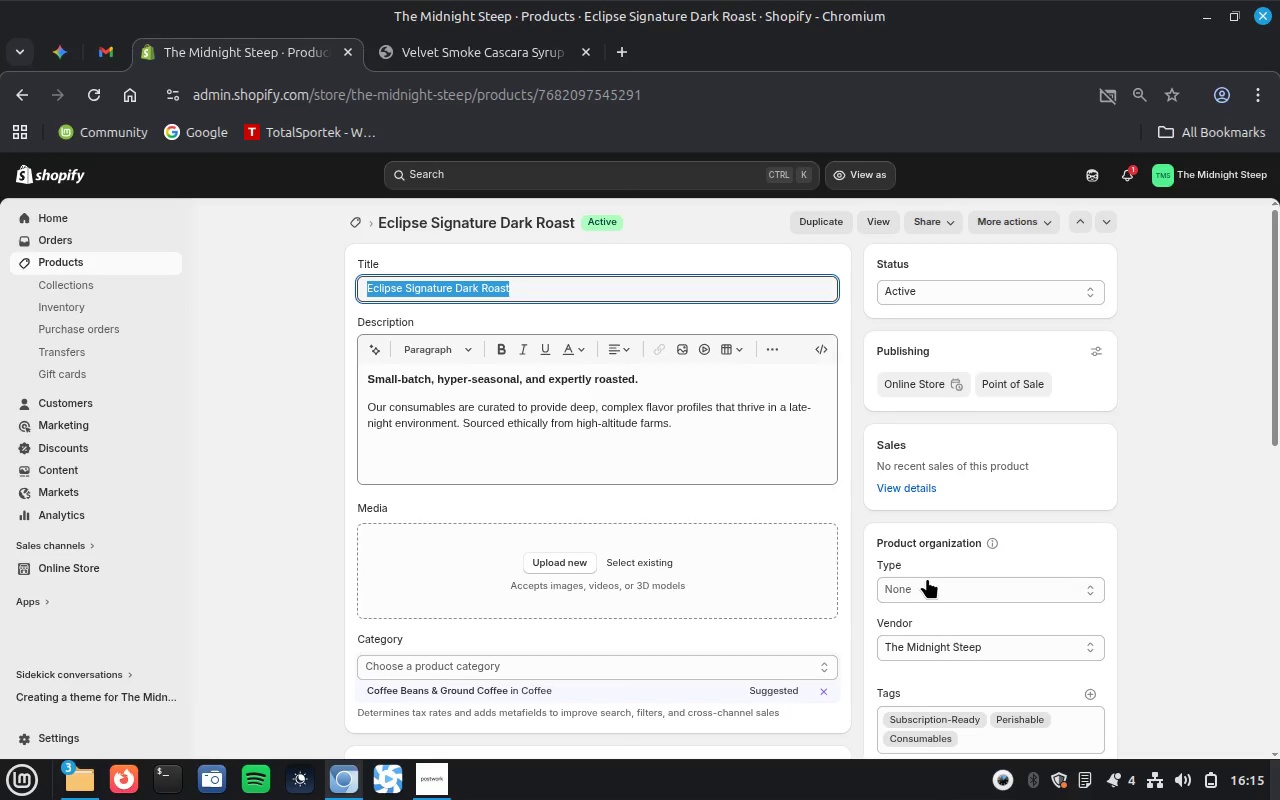 
left_click([927, 578])
 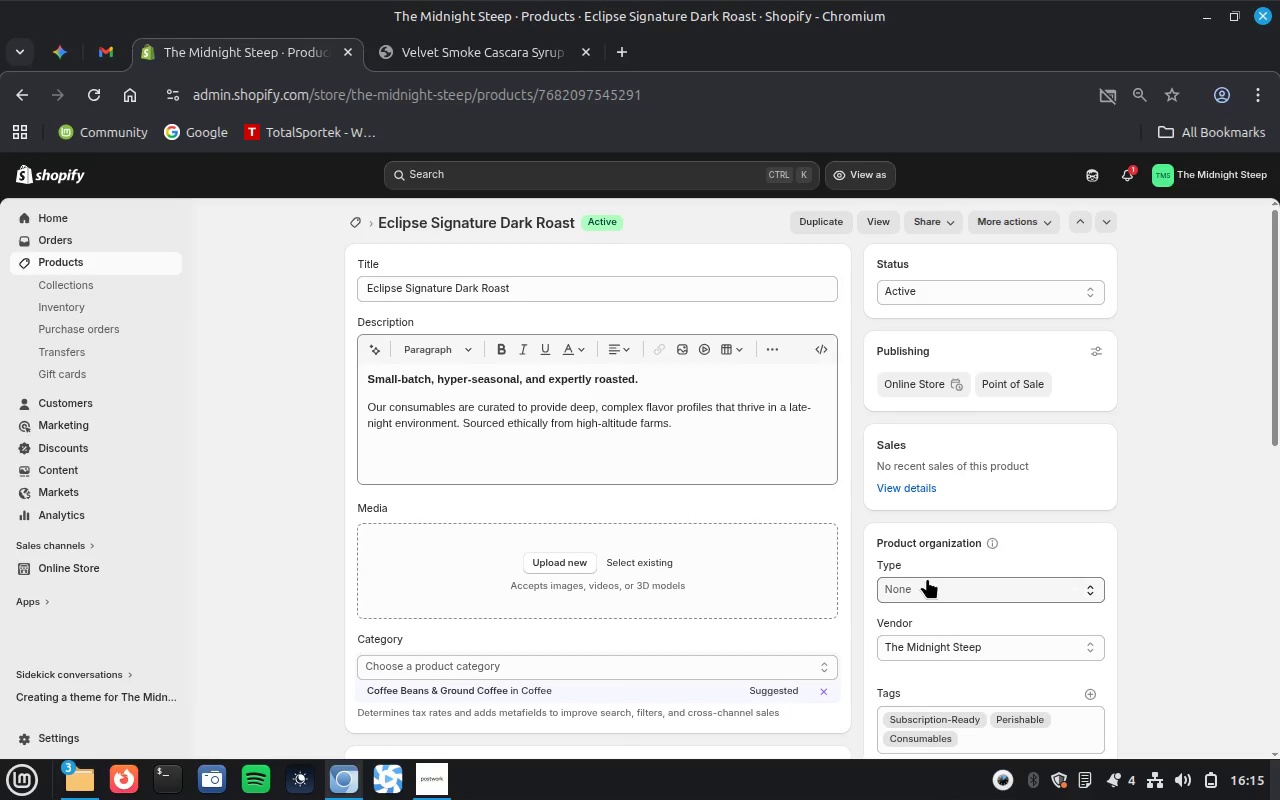 
key(Control+V)
 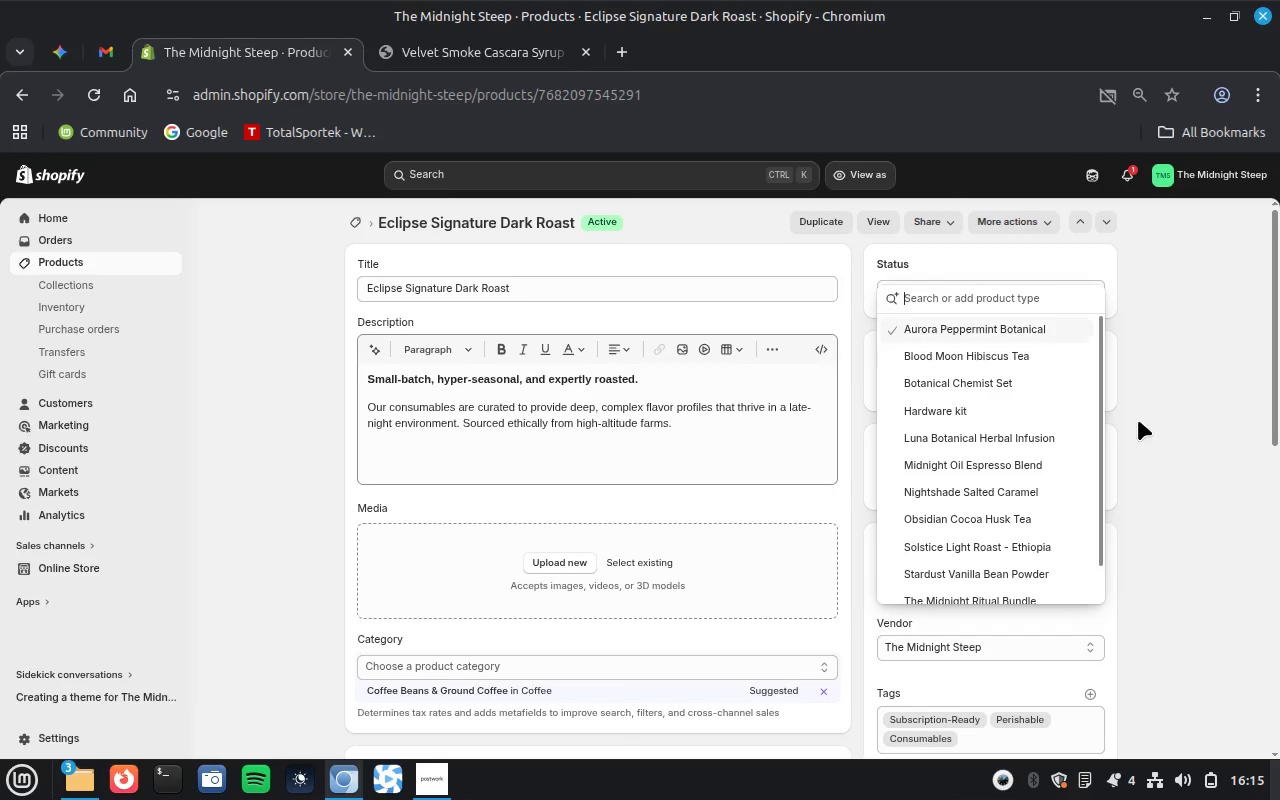 
key(Control+V)
 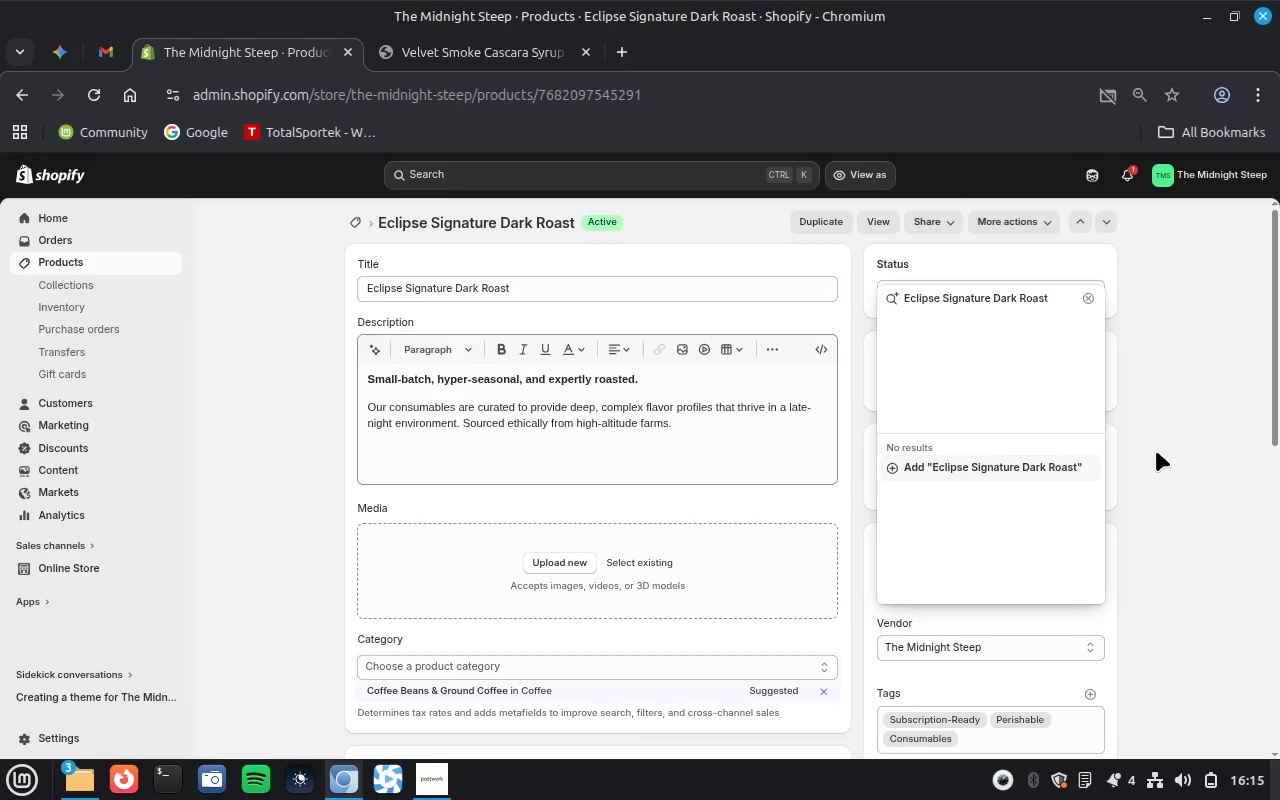 
key(Enter)
 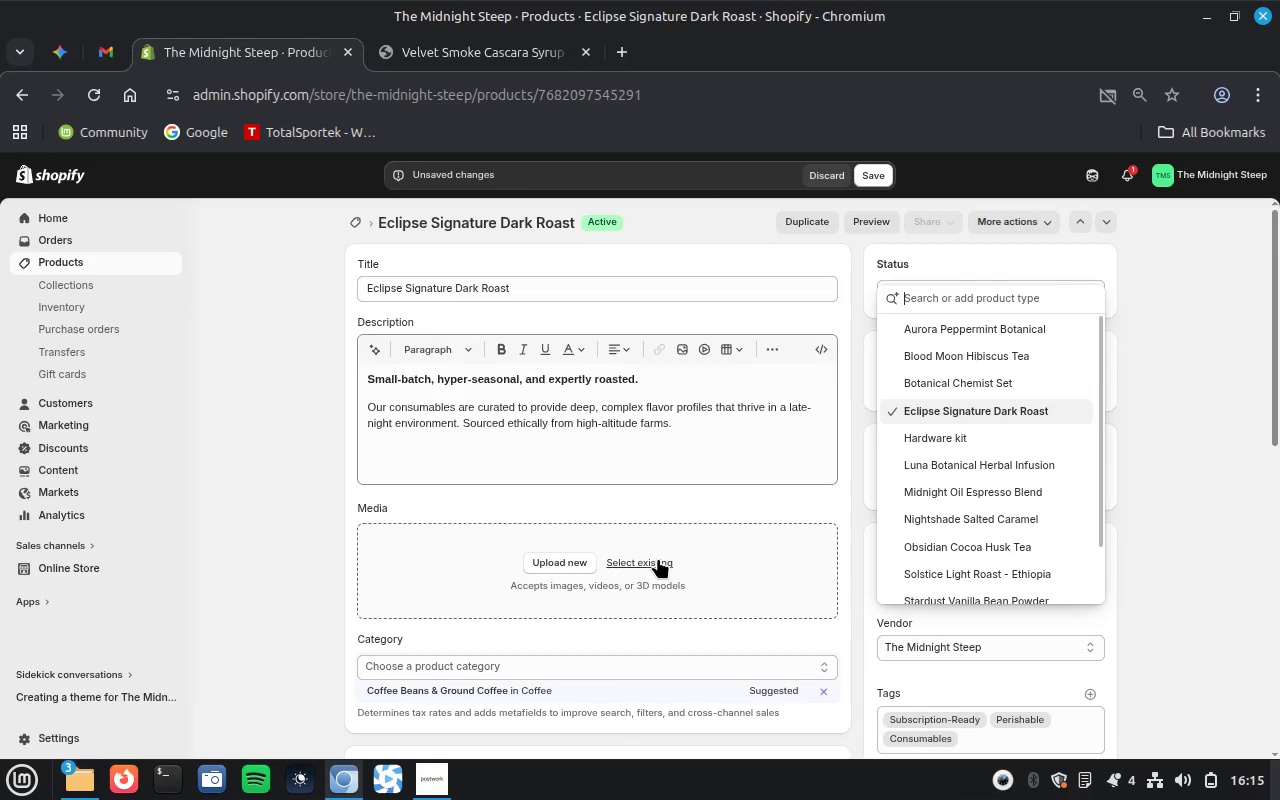 
wait(7.68)
 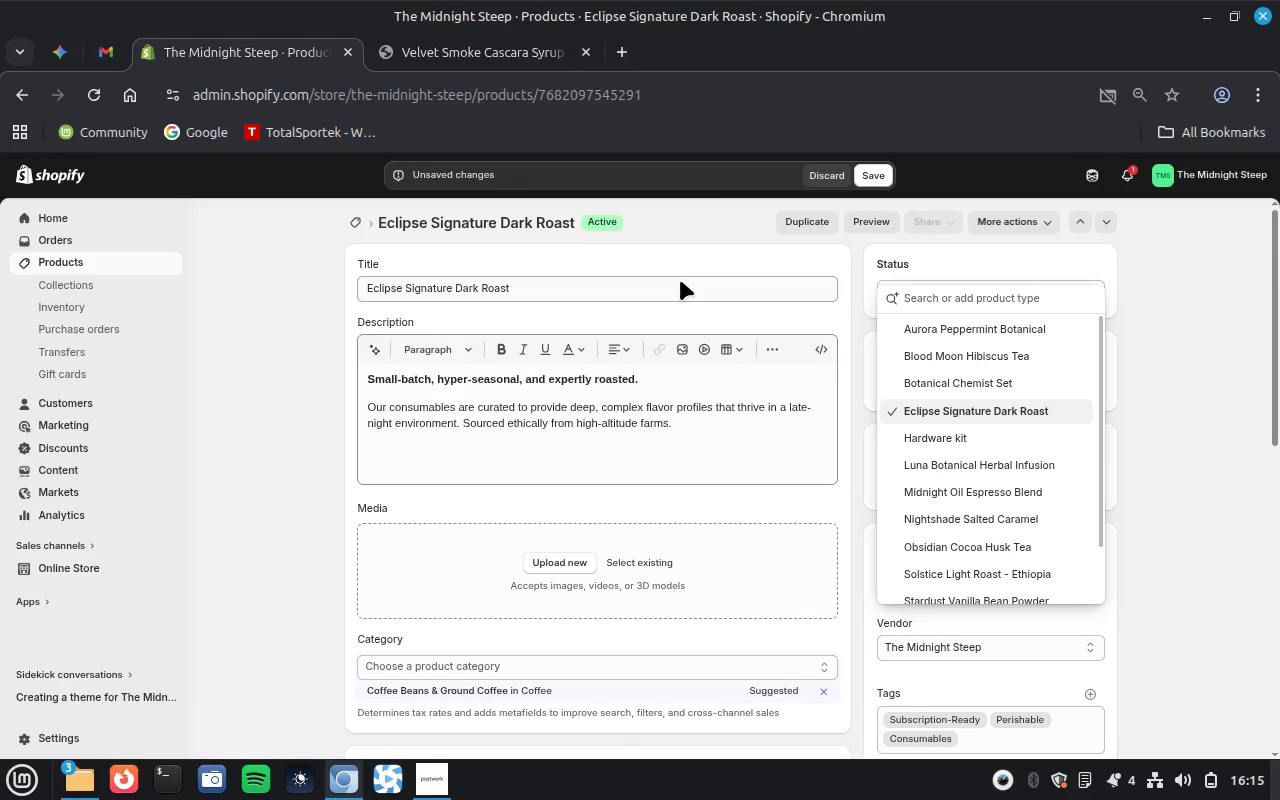 
left_click([658, 558])
 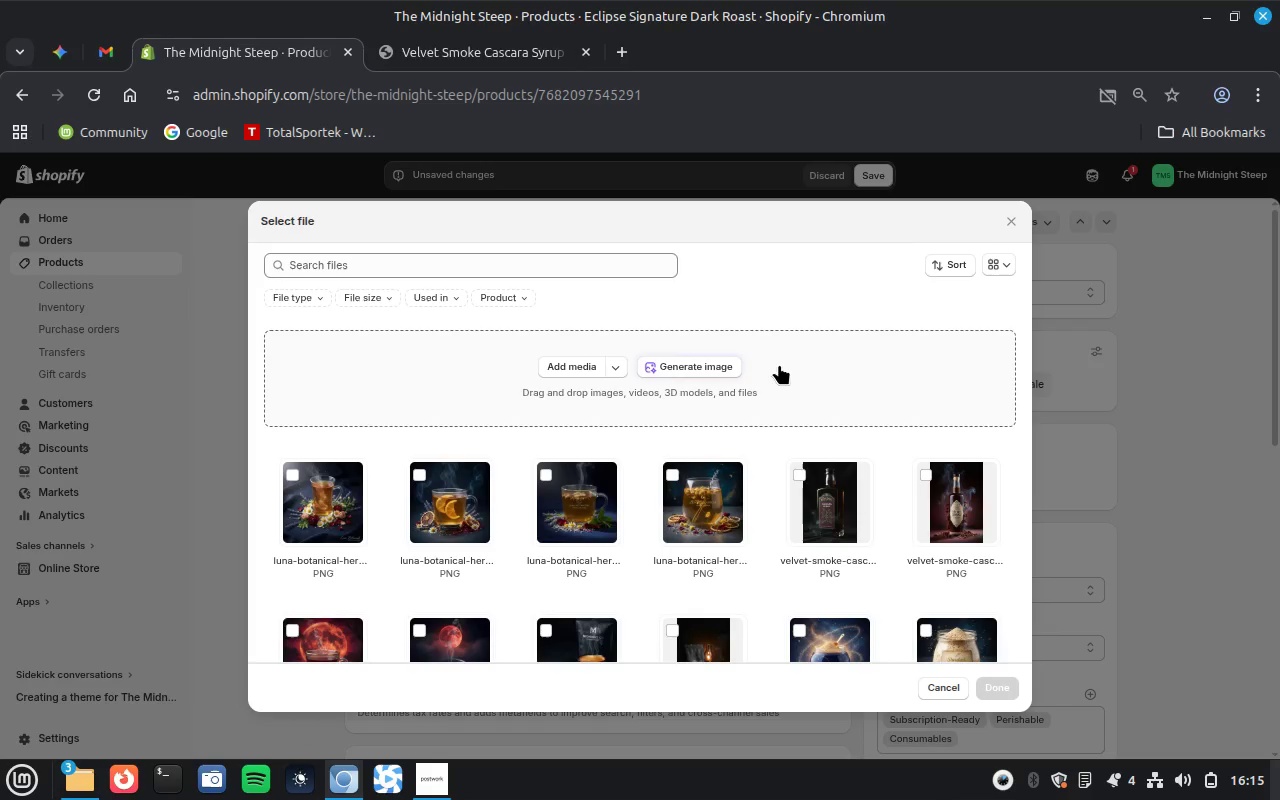 
left_click([708, 362])
 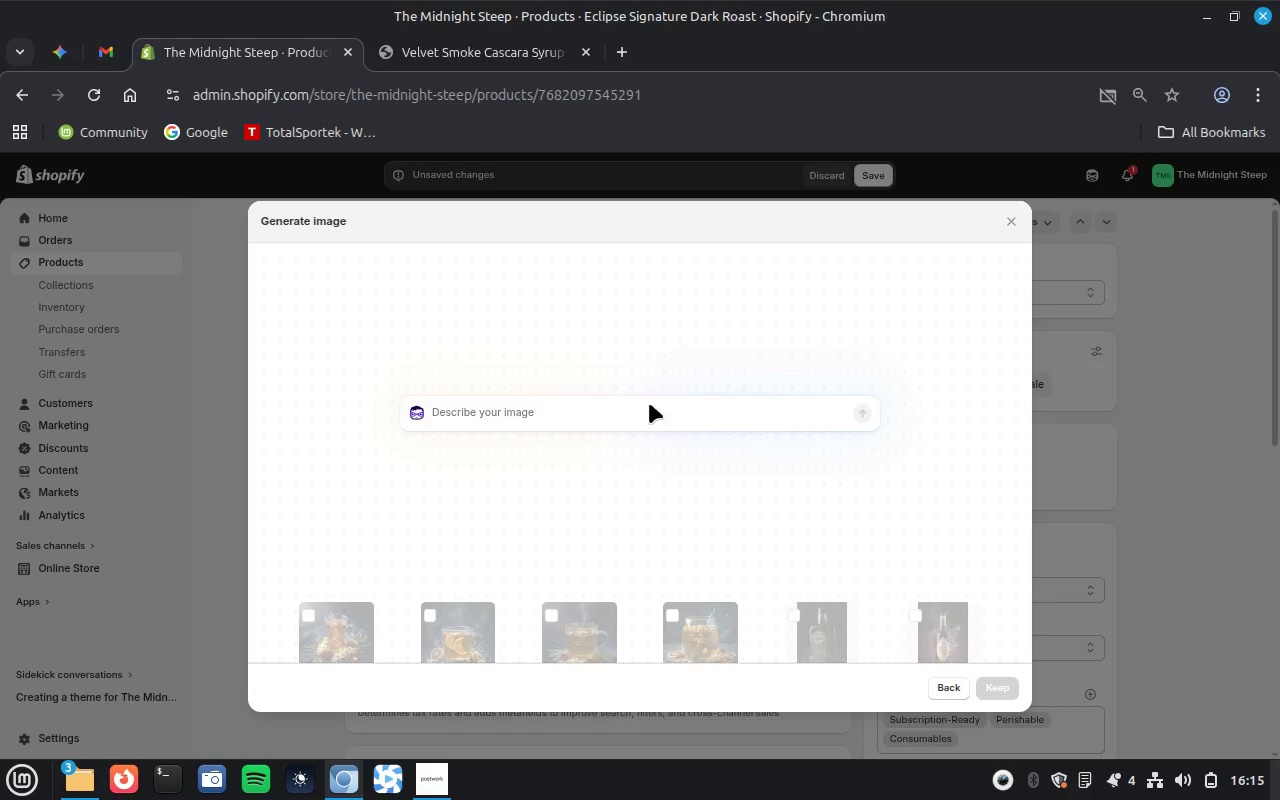 
left_click([628, 412])
 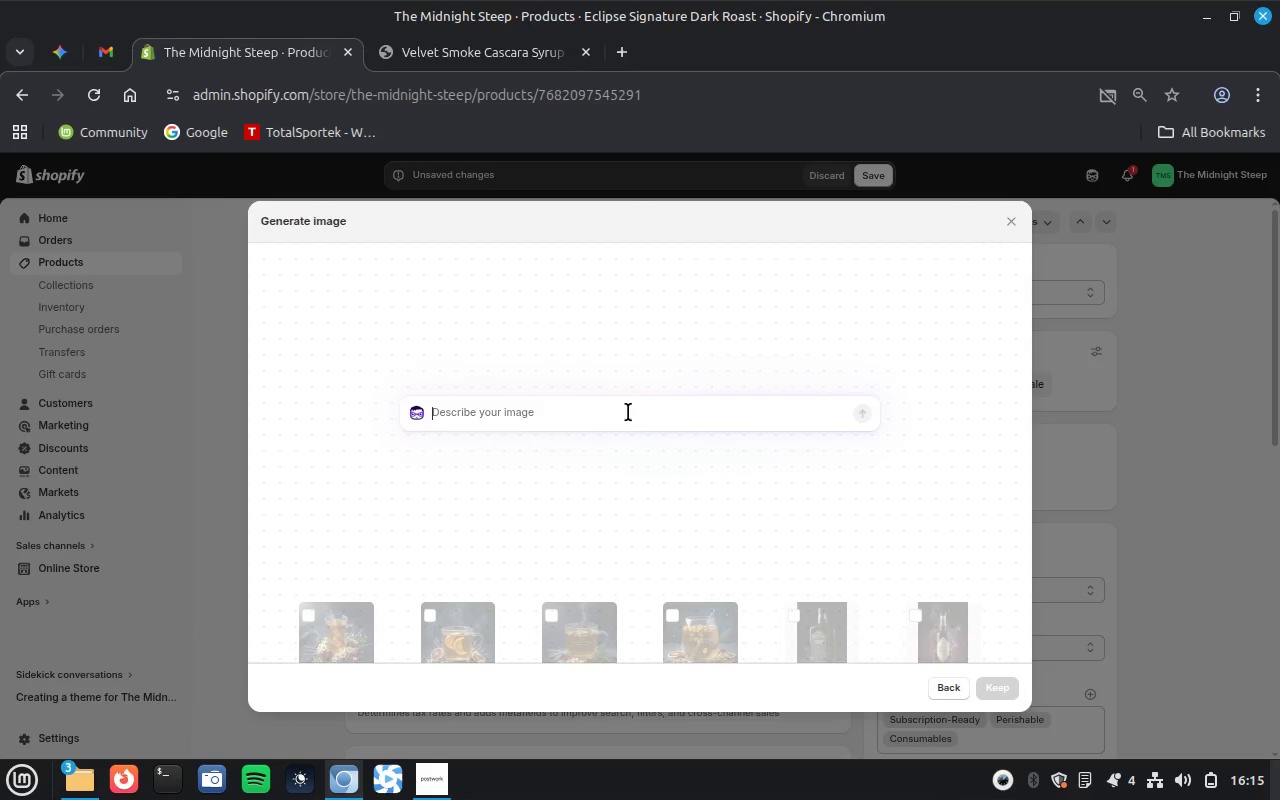 
key(Control+V)
 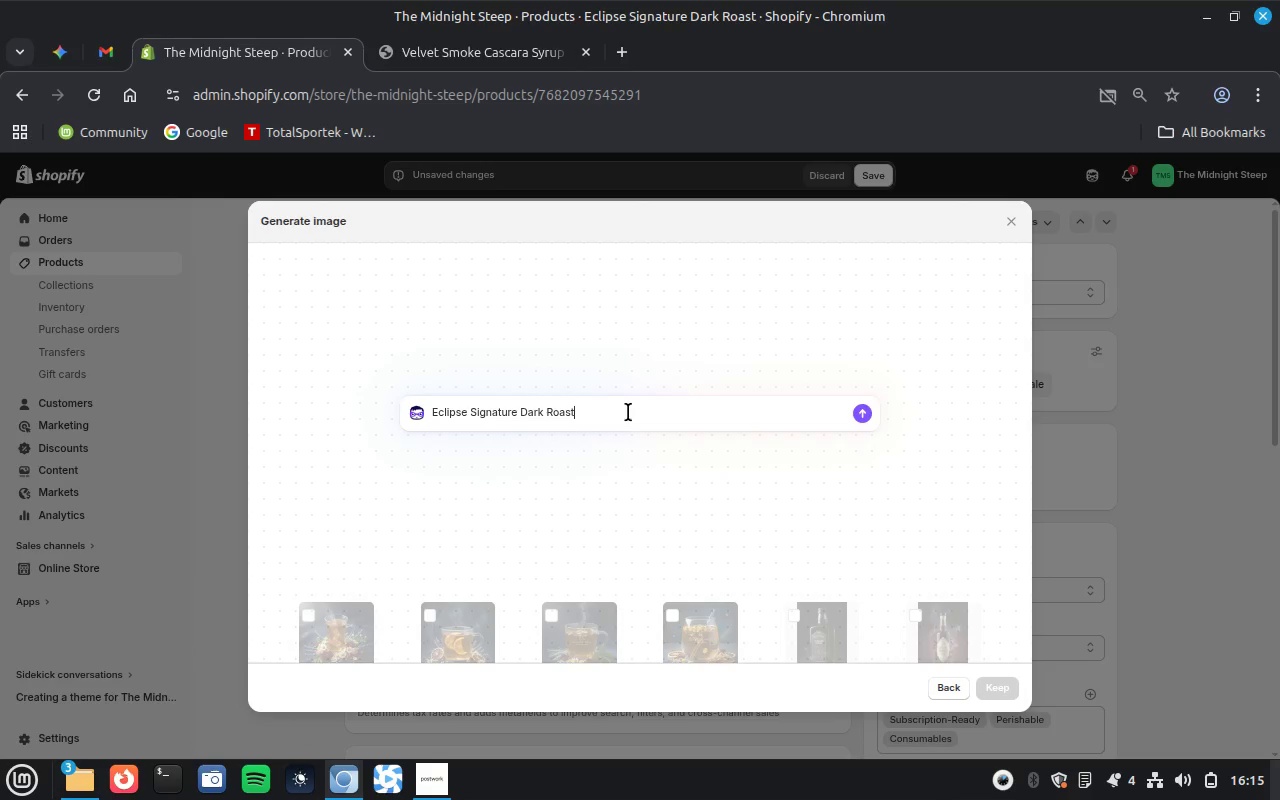 
key(Enter)
 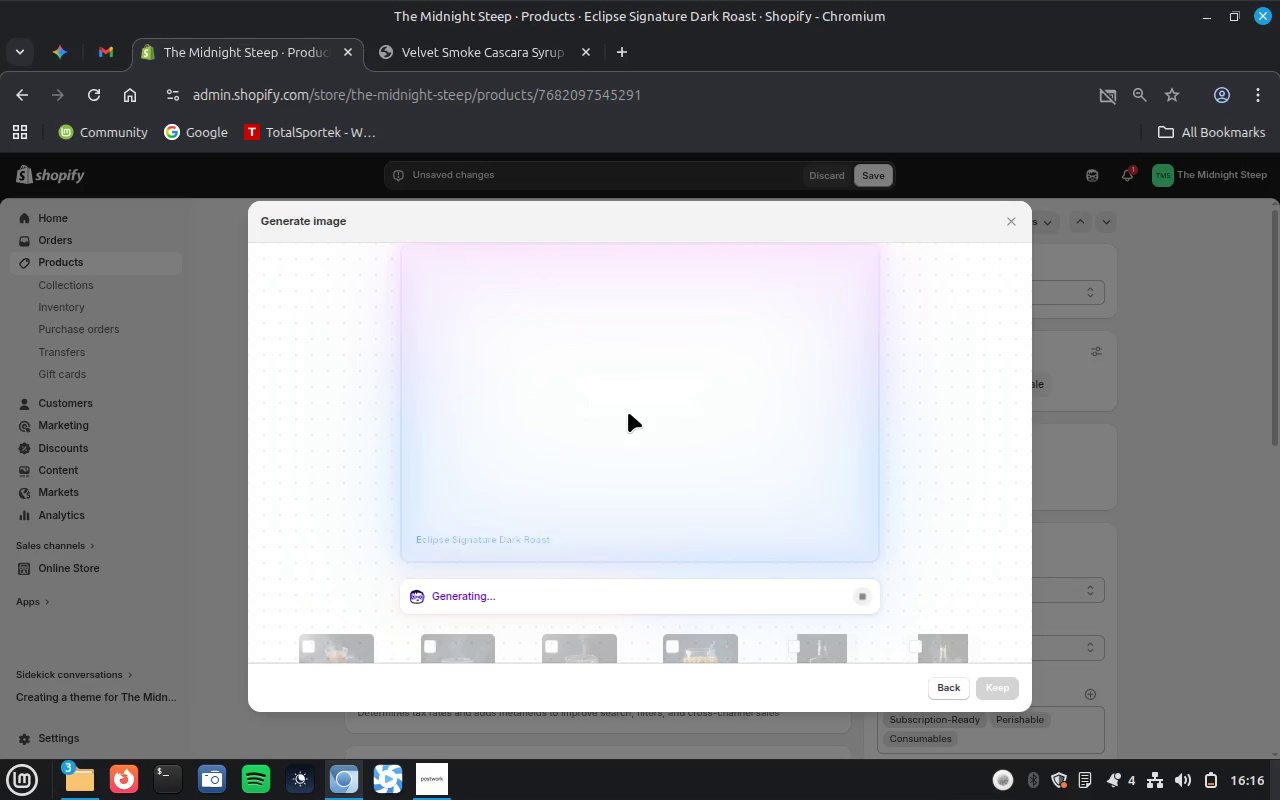 
wait(42.05)
 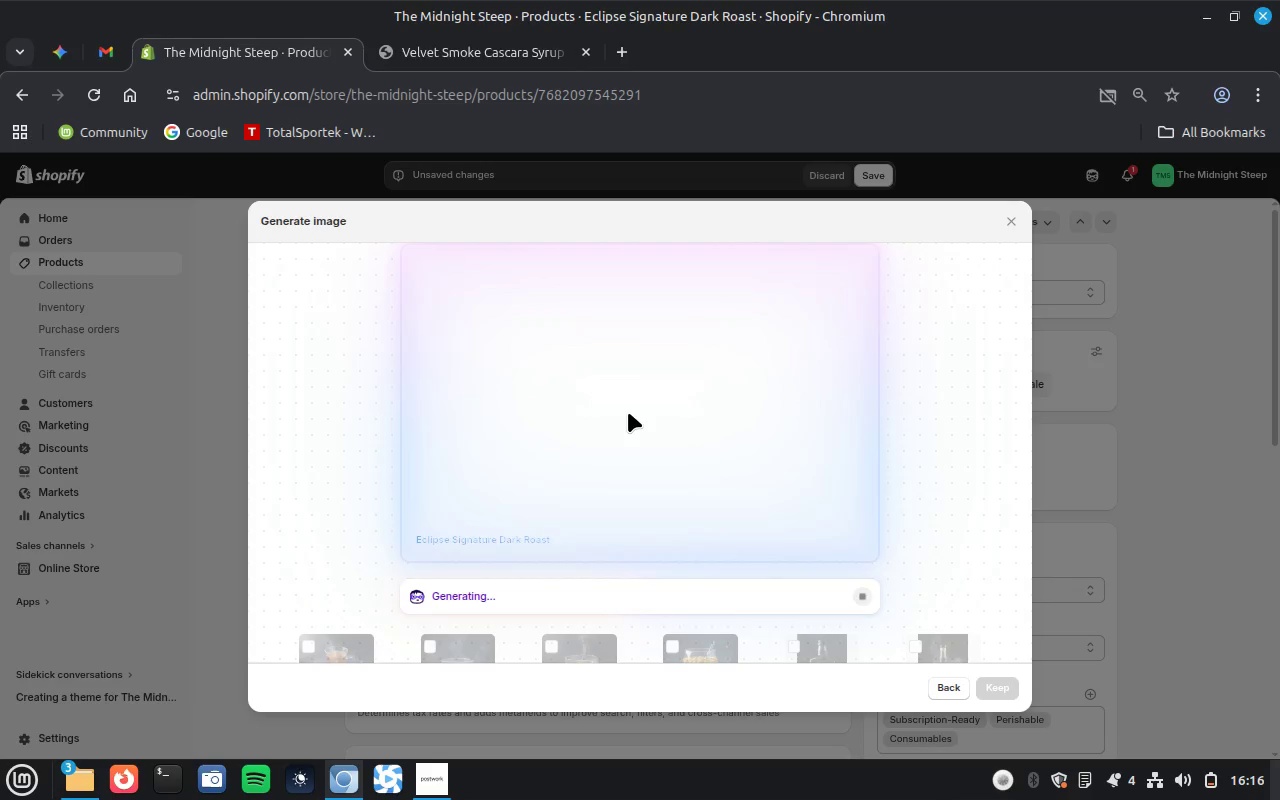 
left_click([994, 687])
 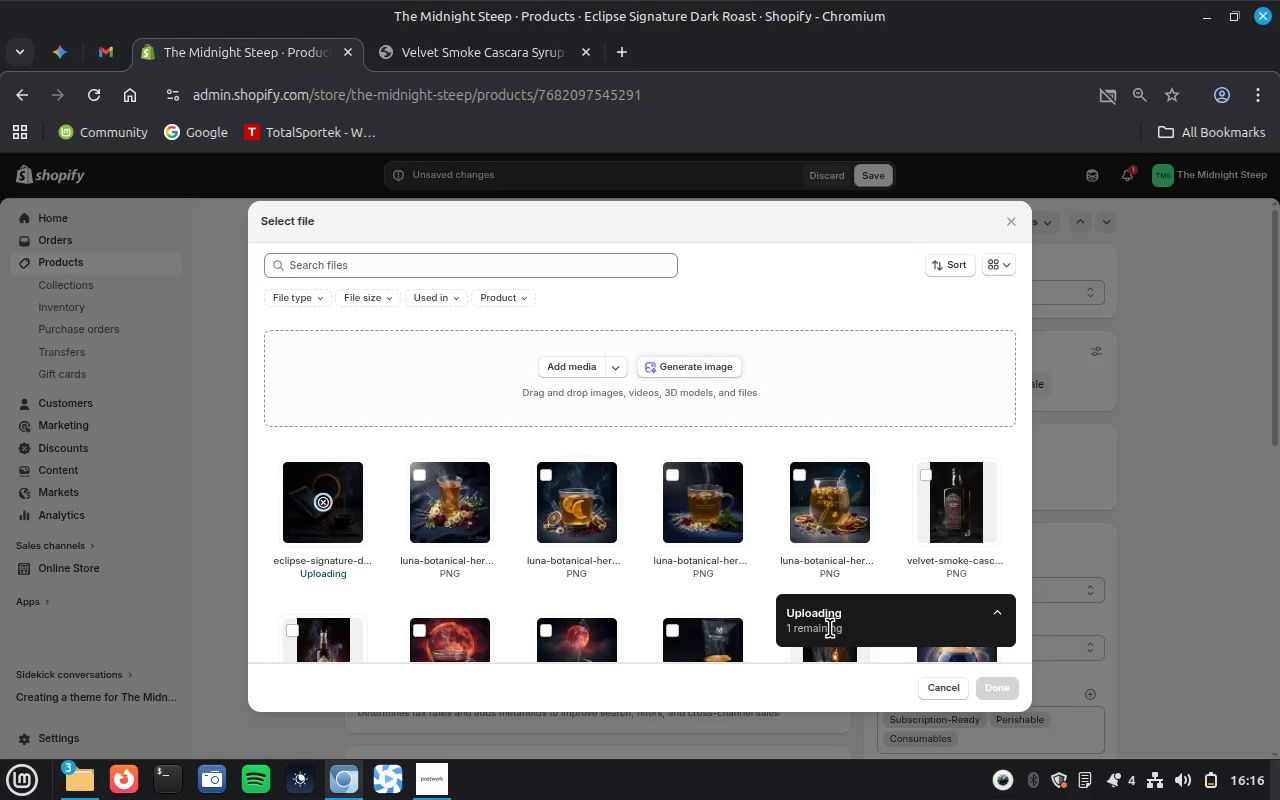 
wait(6.82)
 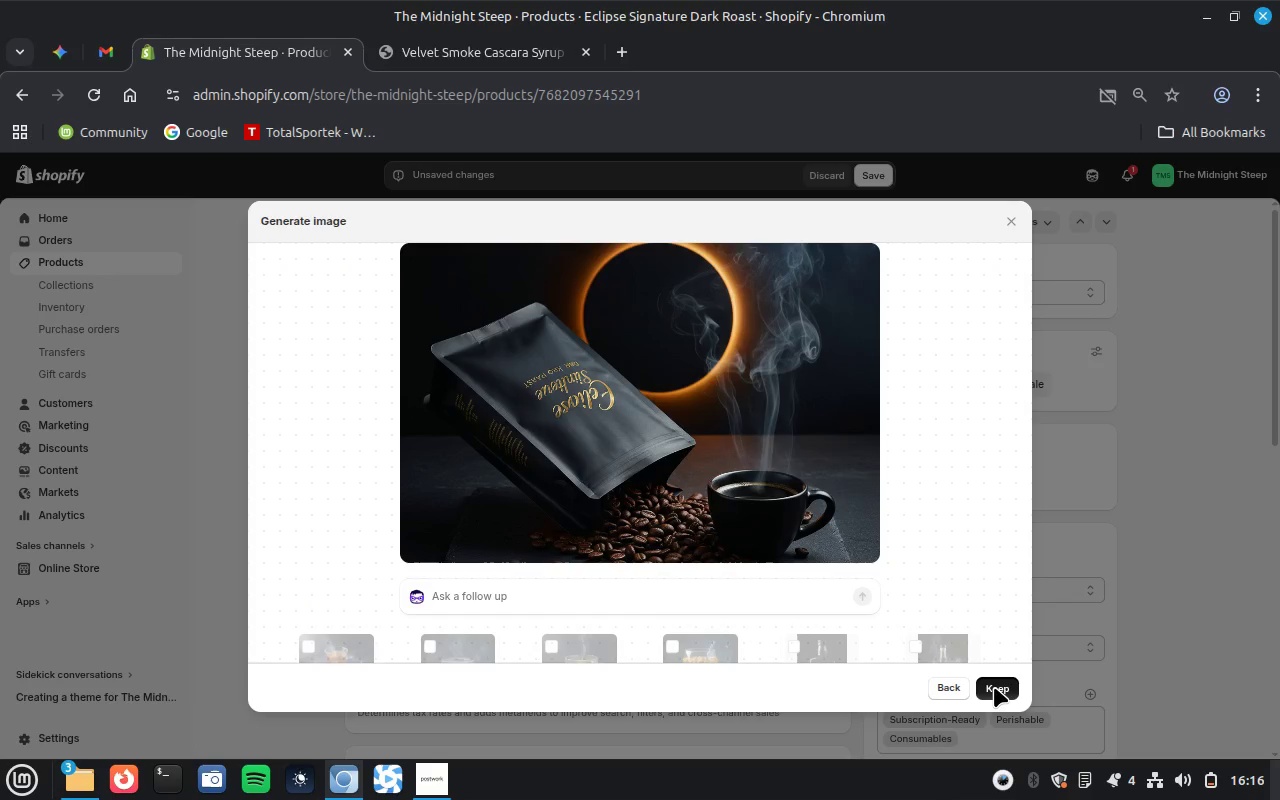 
left_click([685, 363])
 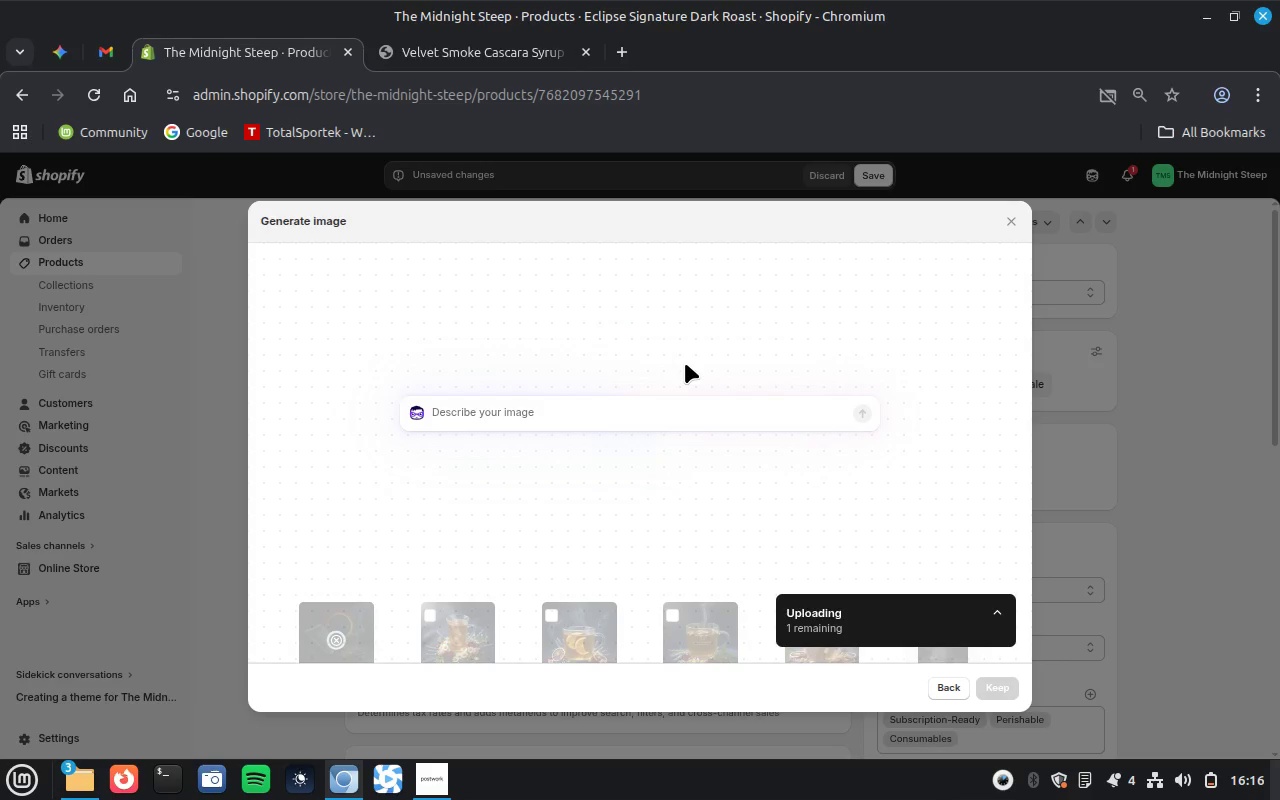 
key(Control+ControlLeft)
 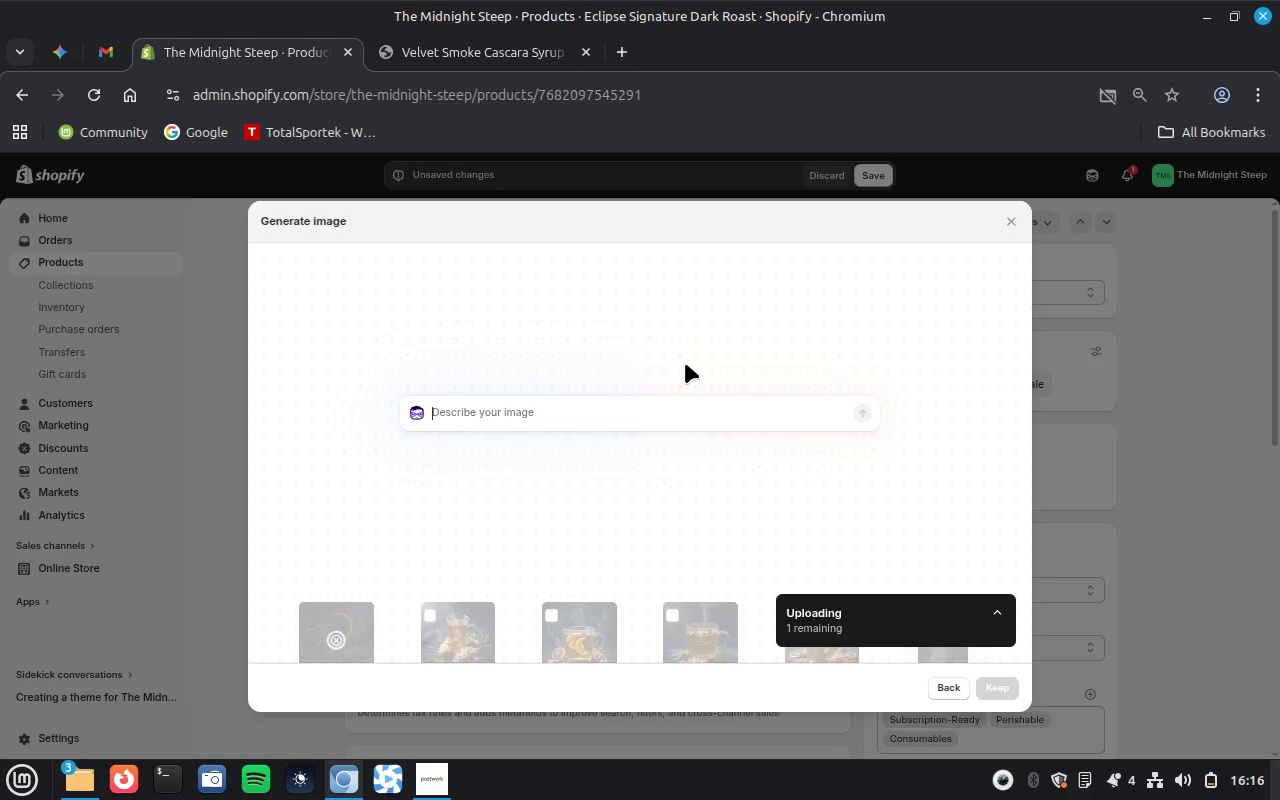 
key(Control+V)
 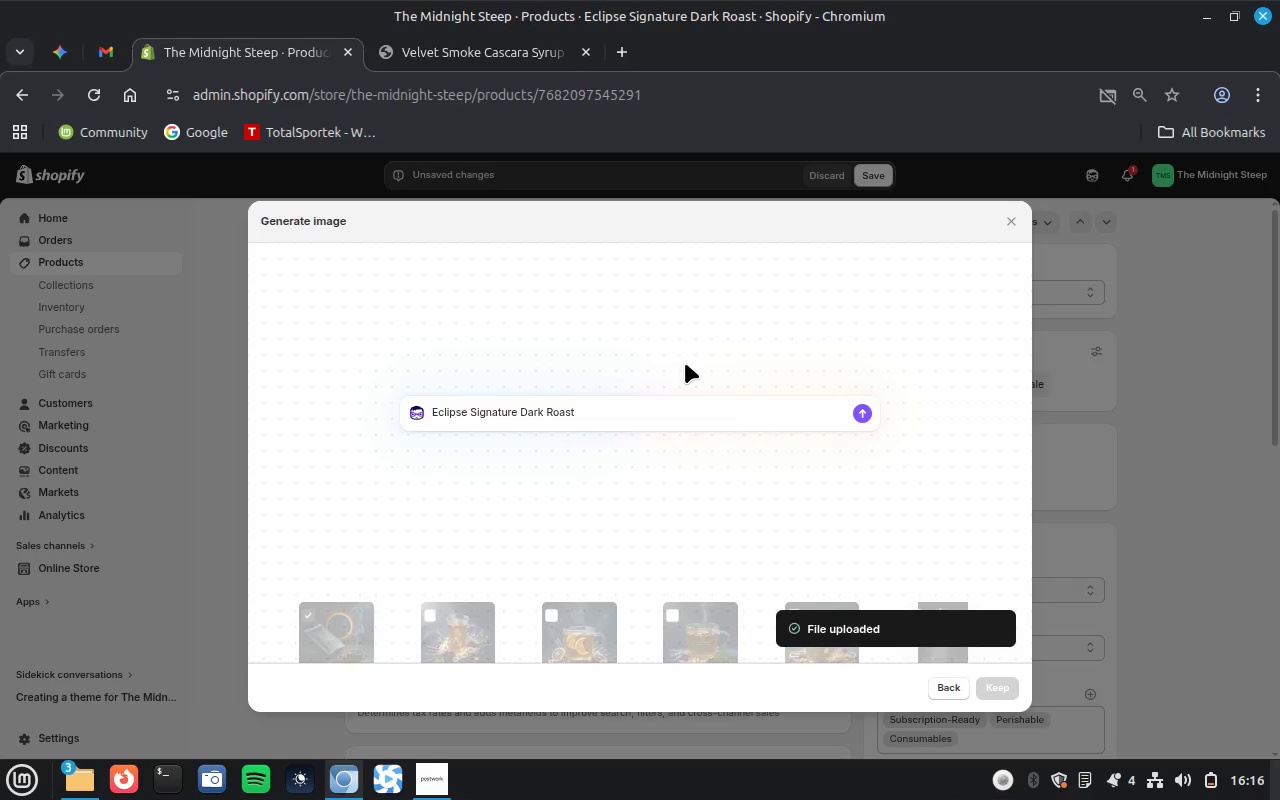 
wait(25.16)
 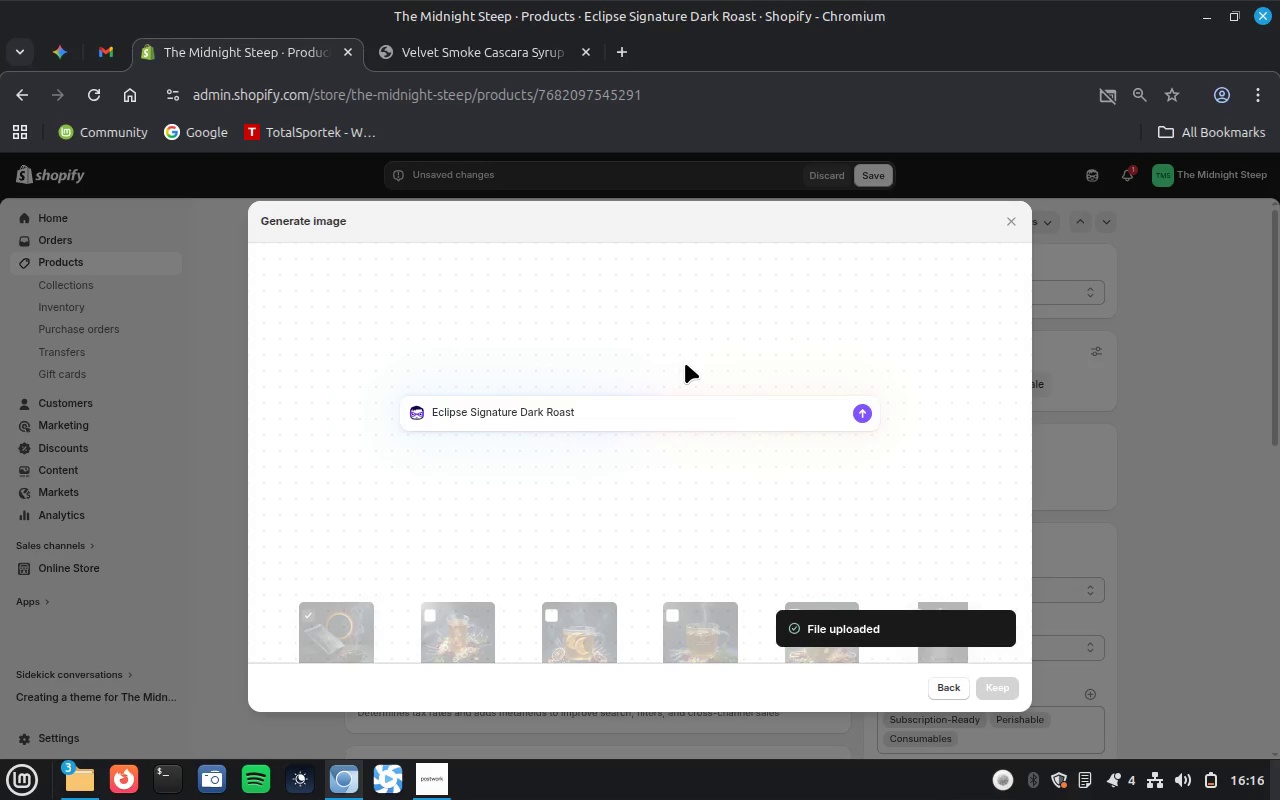 
key(Enter)
 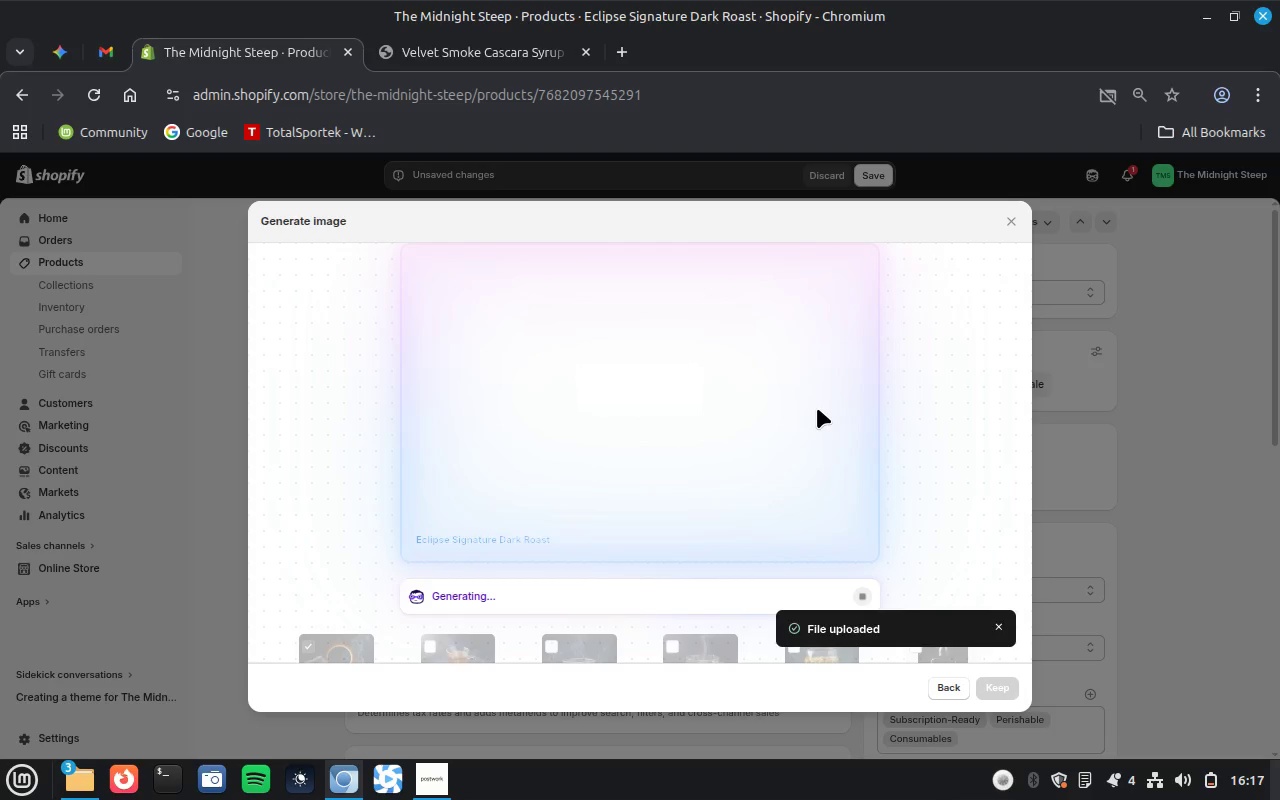 
wait(37.51)
 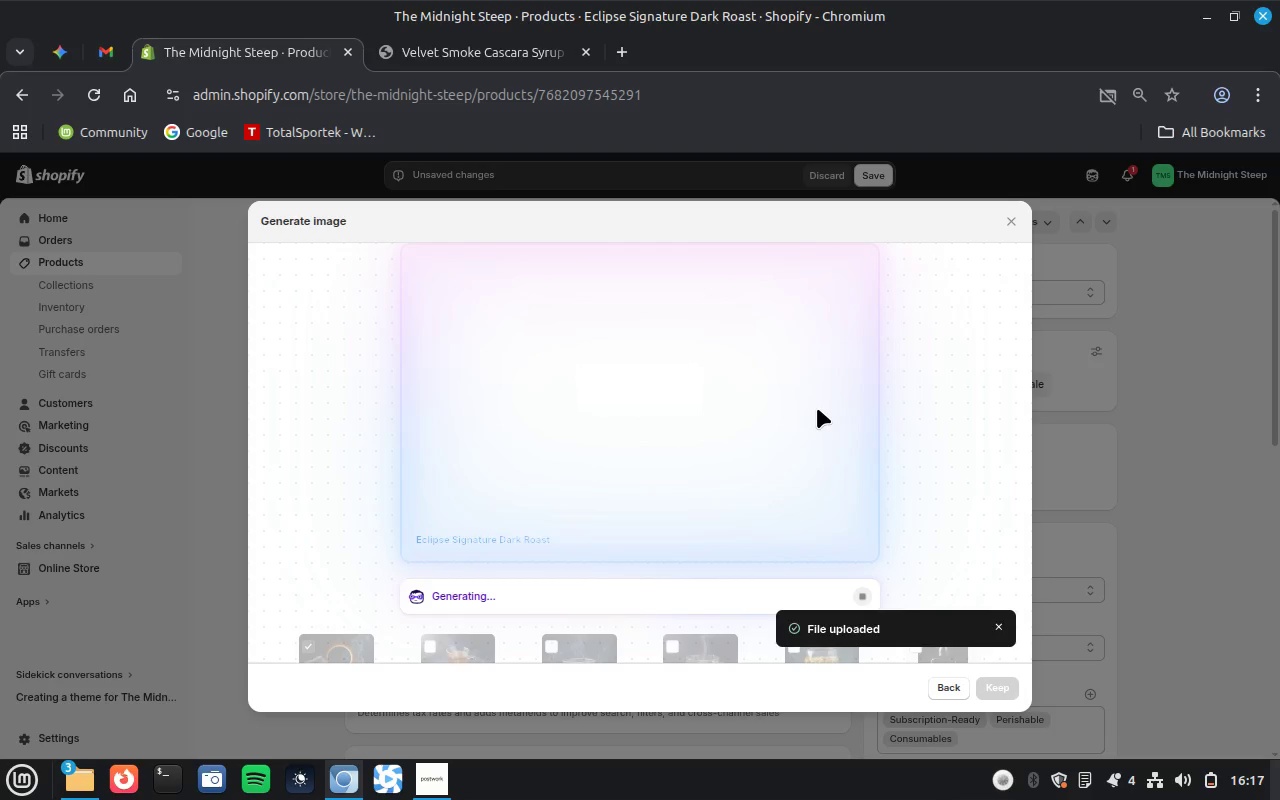 
left_click([1008, 681])
 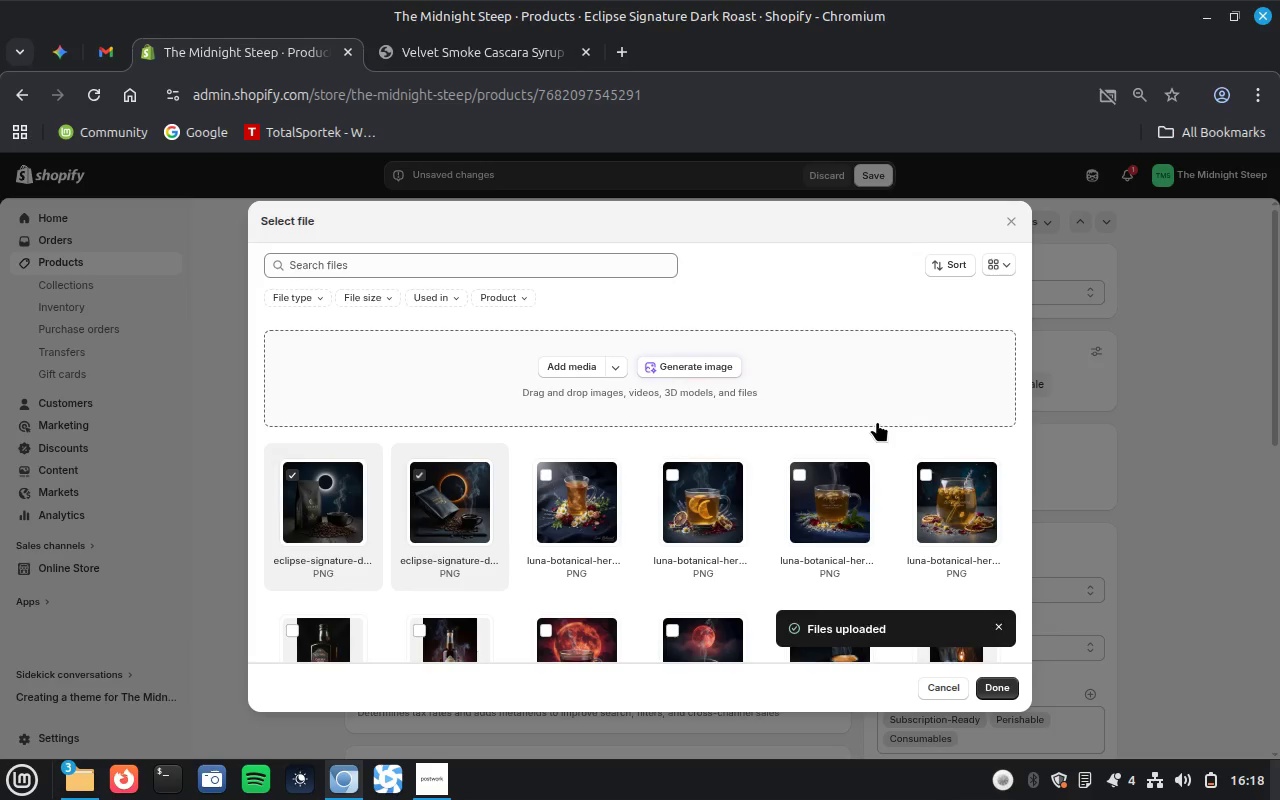 
wait(37.75)
 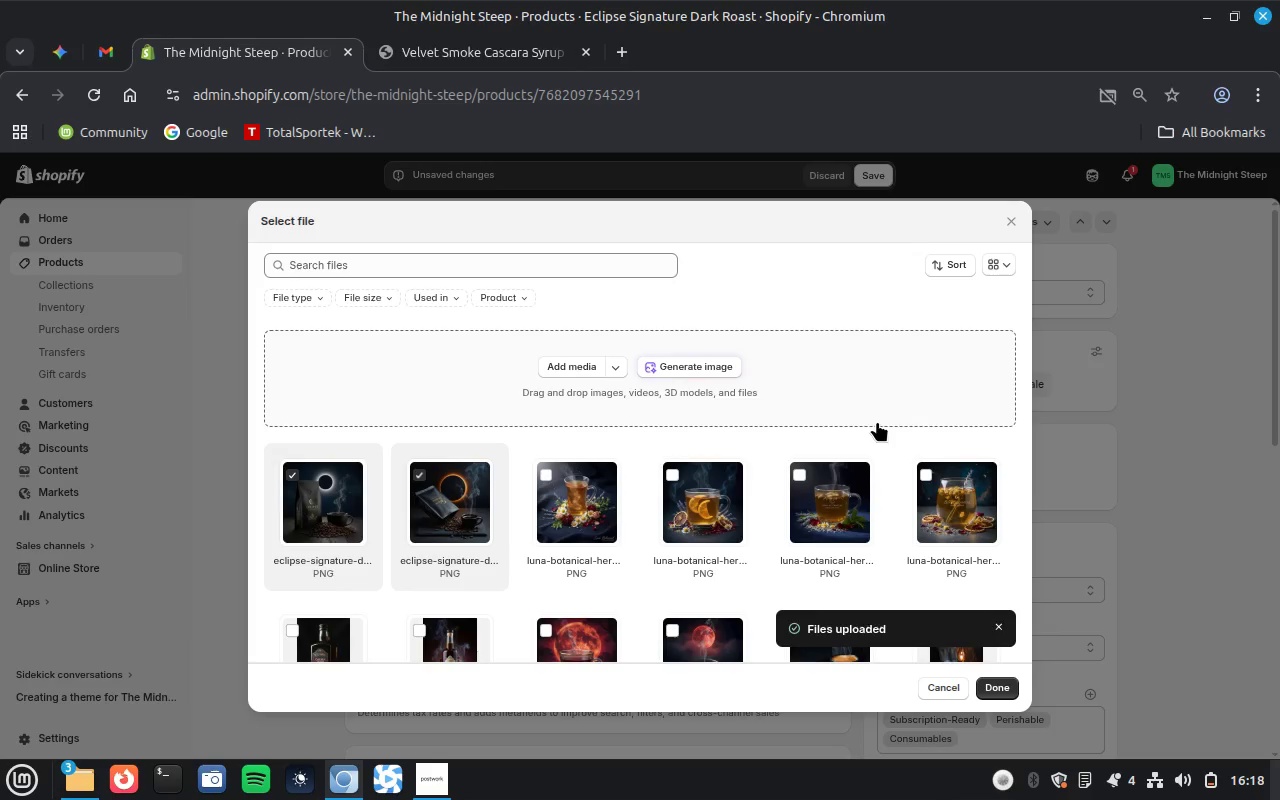 
left_click([997, 687])
 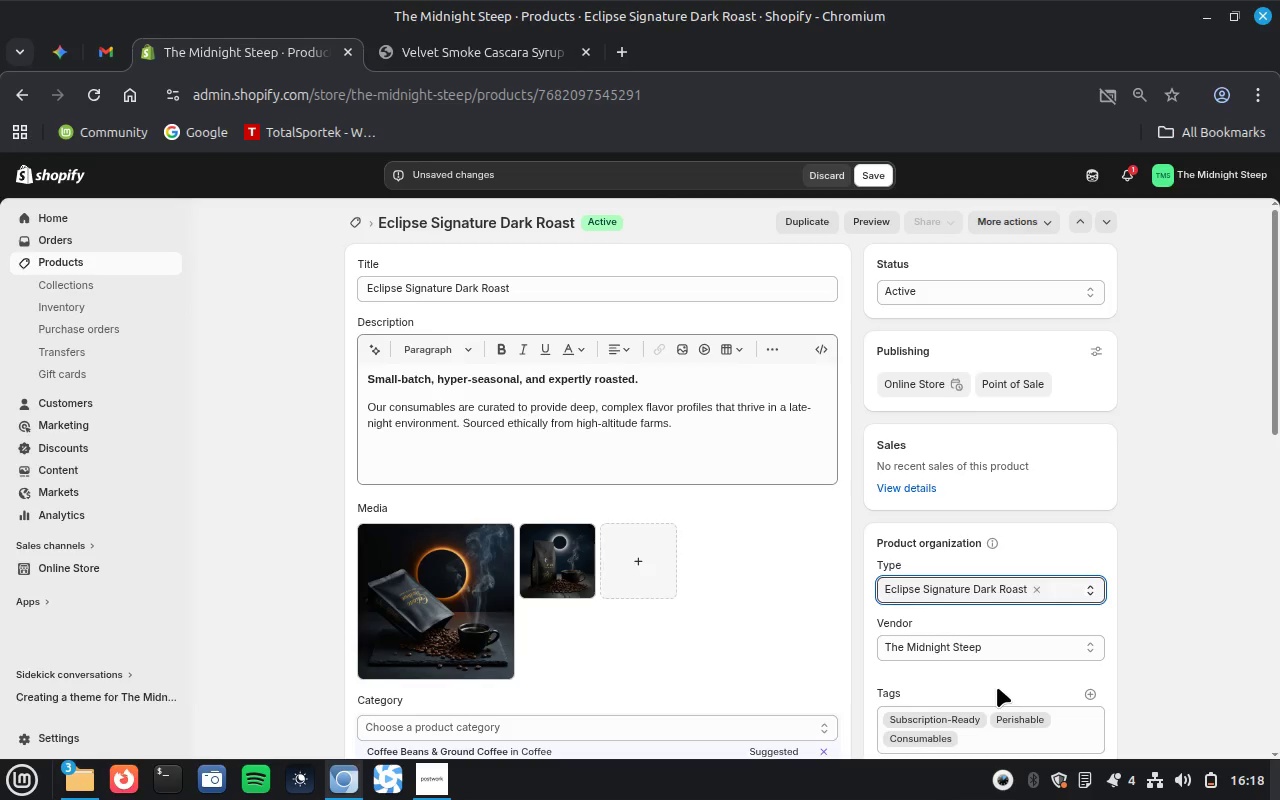 
wait(10.99)
 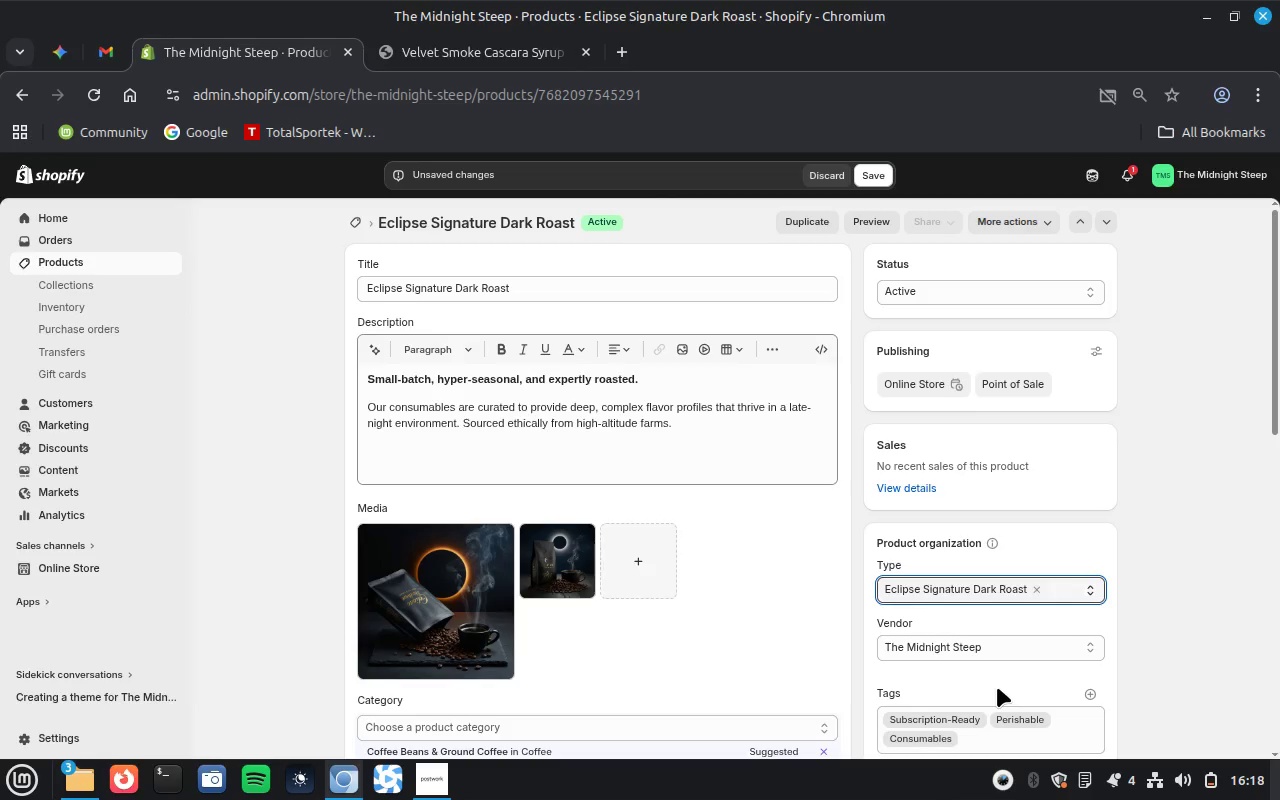 
left_click([493, 746])
 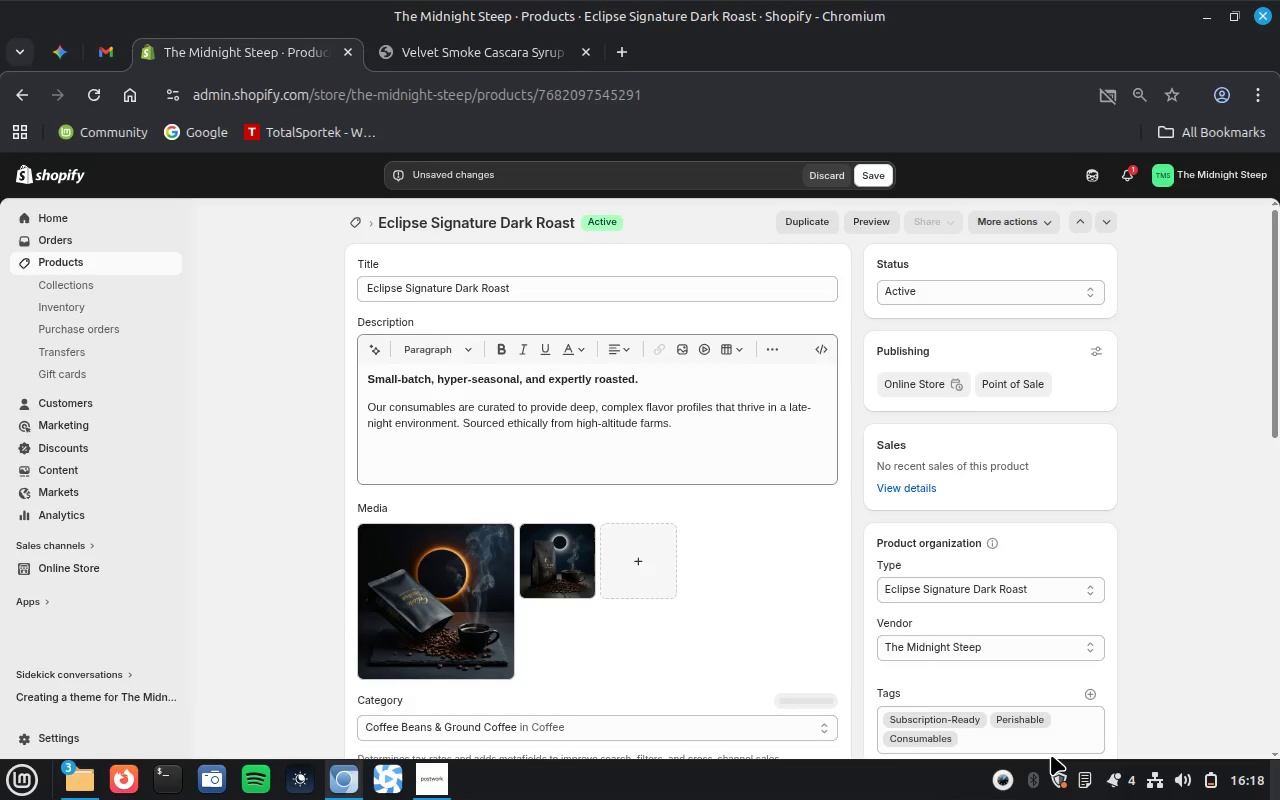 
left_click([1079, 785])
 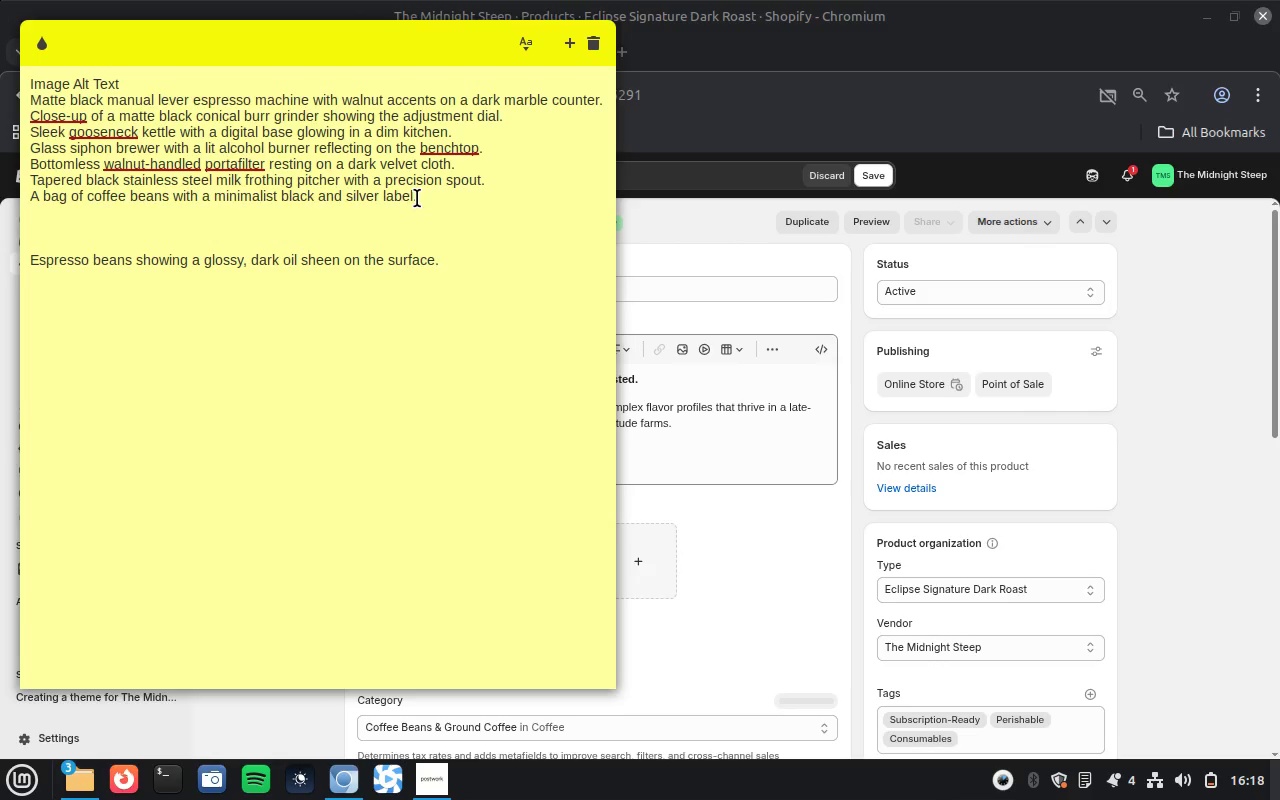 
double_click([417, 198])
 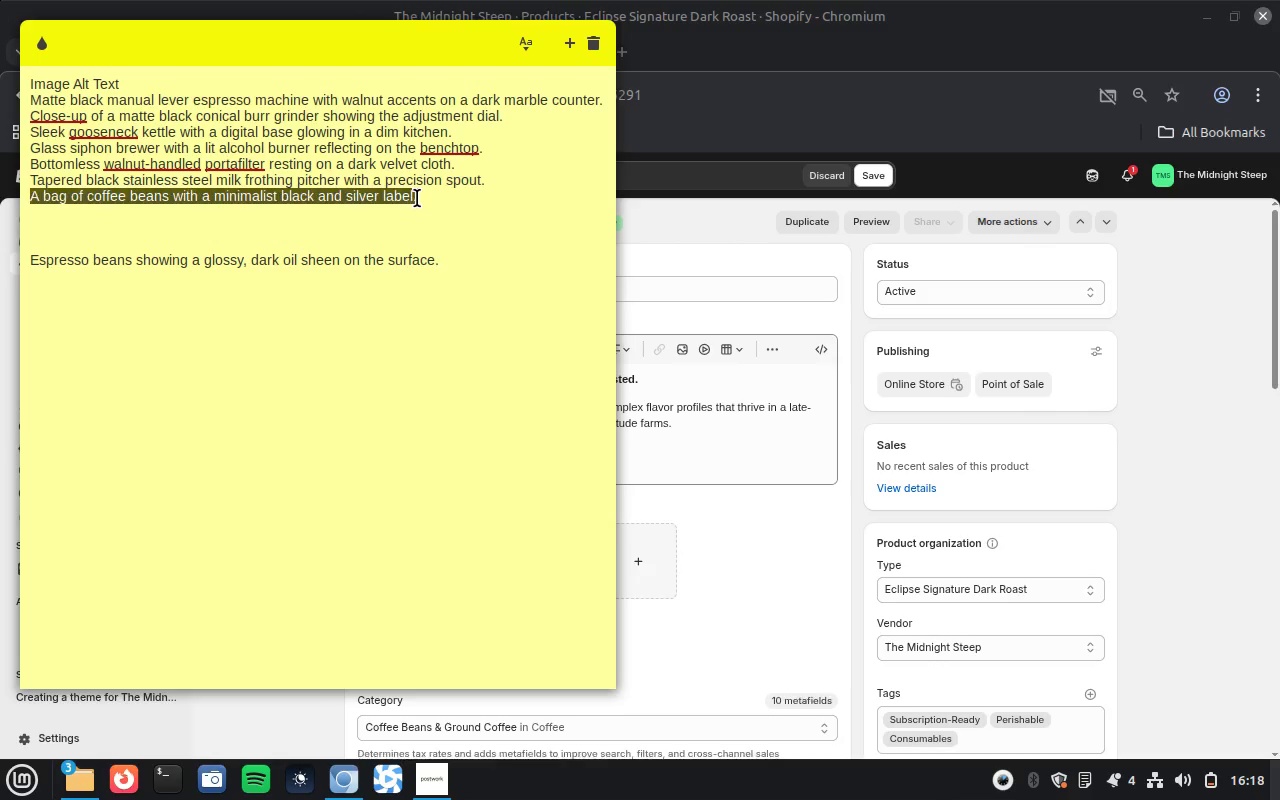 
triple_click([417, 198])
 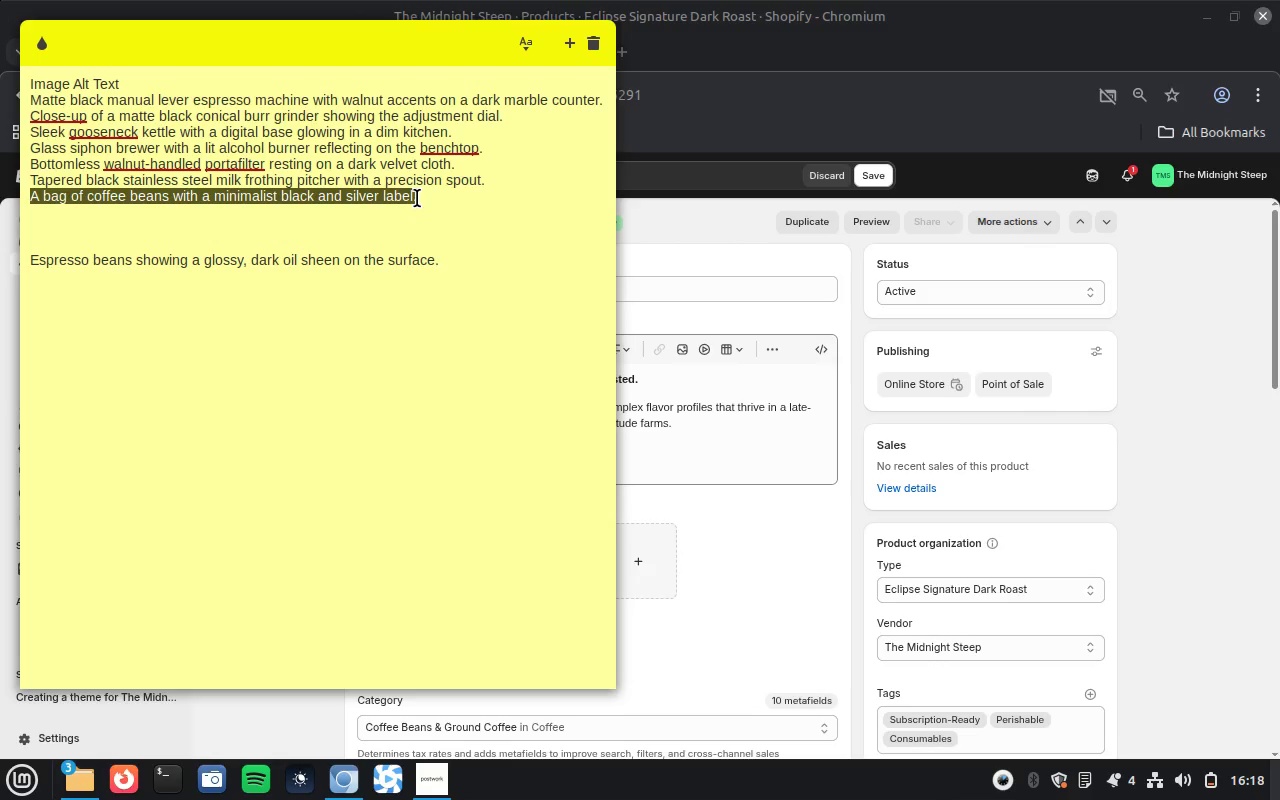 
key(Control+C)
 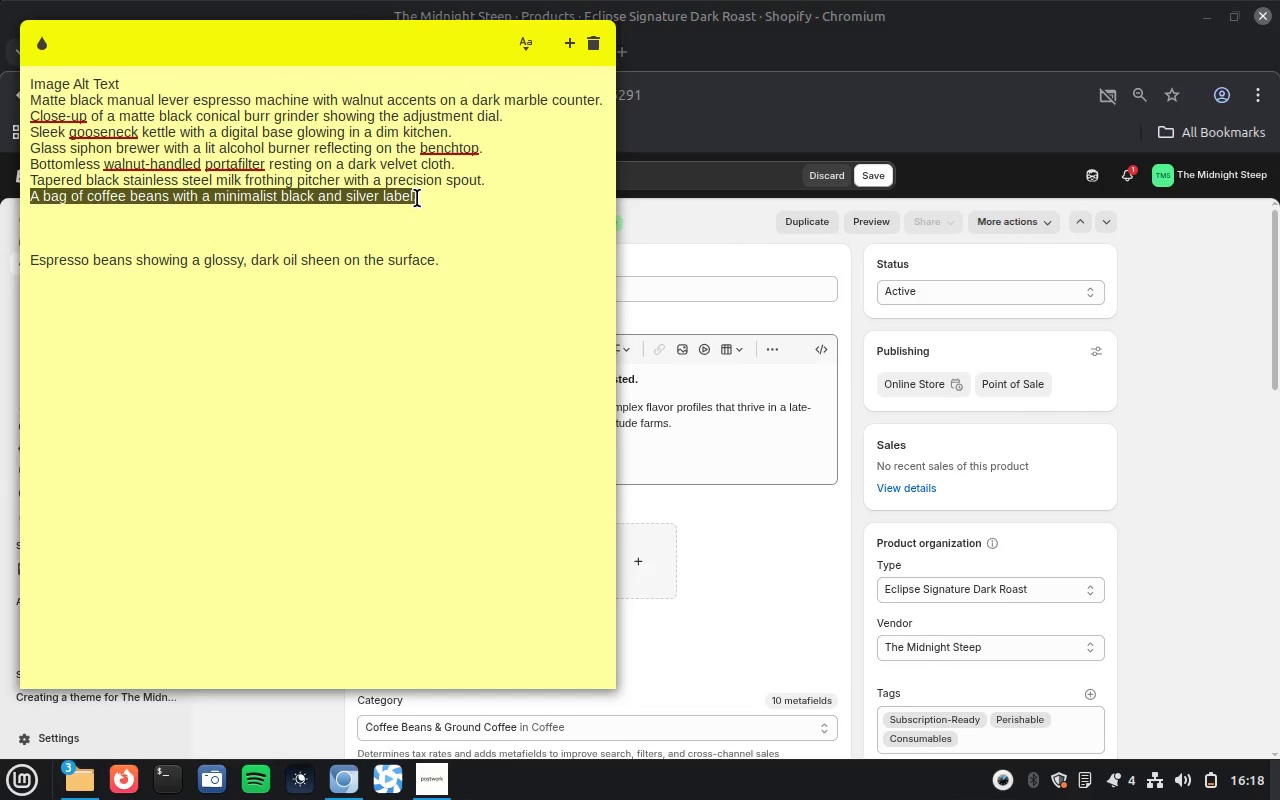 
key(Control+X)
 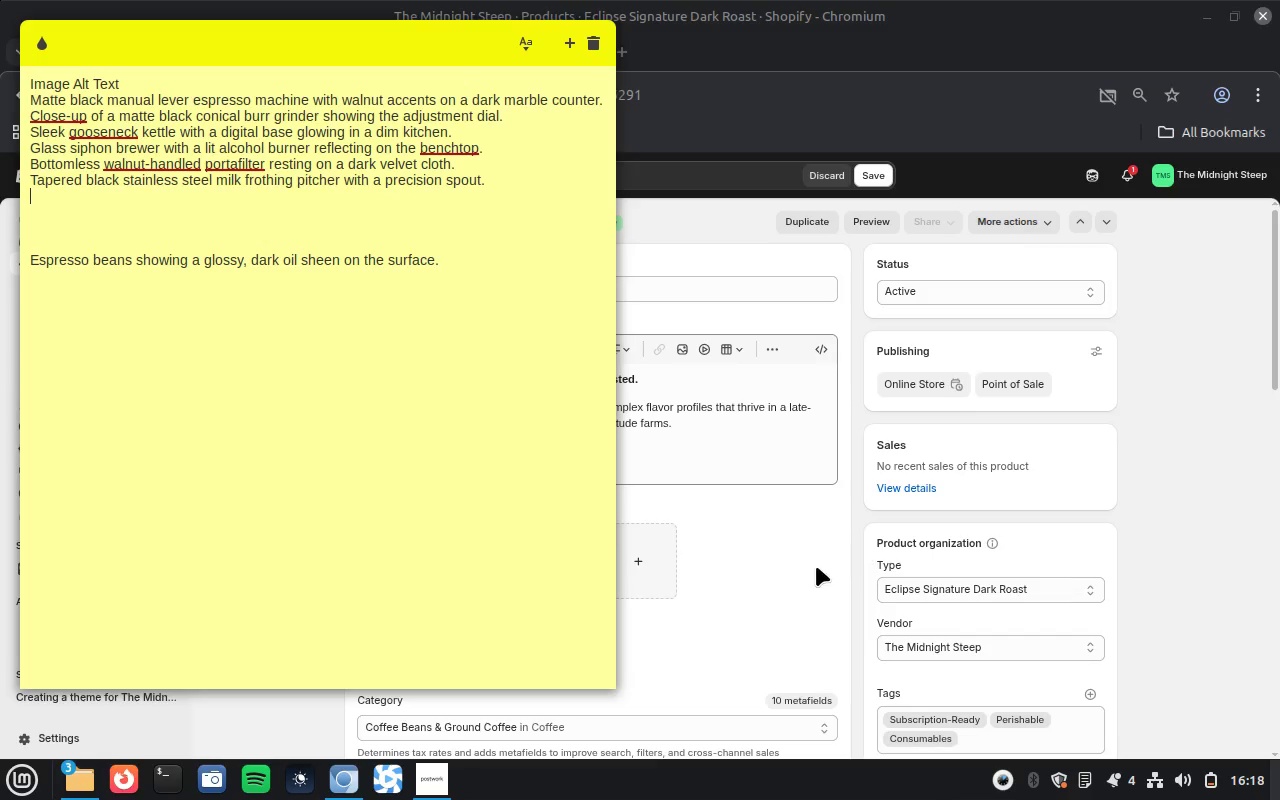 
left_click([816, 566])
 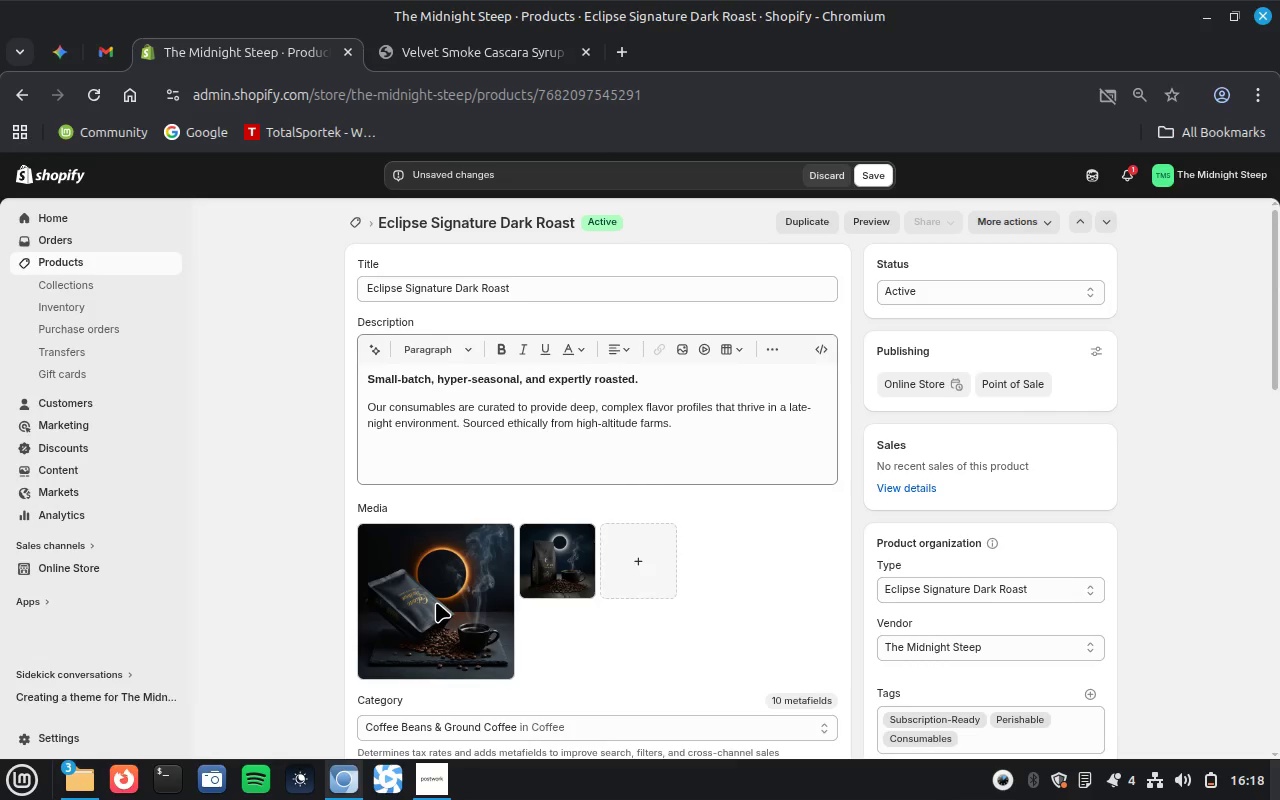 
left_click([436, 602])
 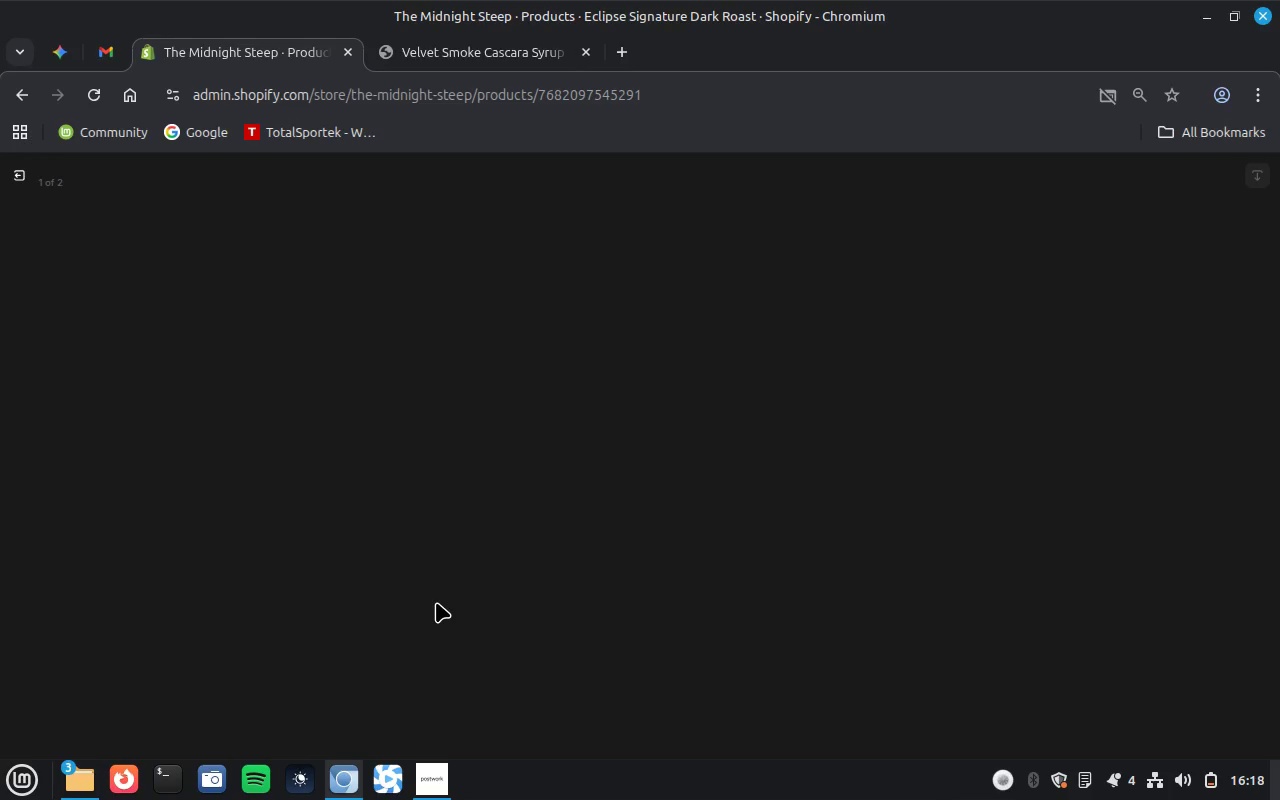 
wait(20.16)
 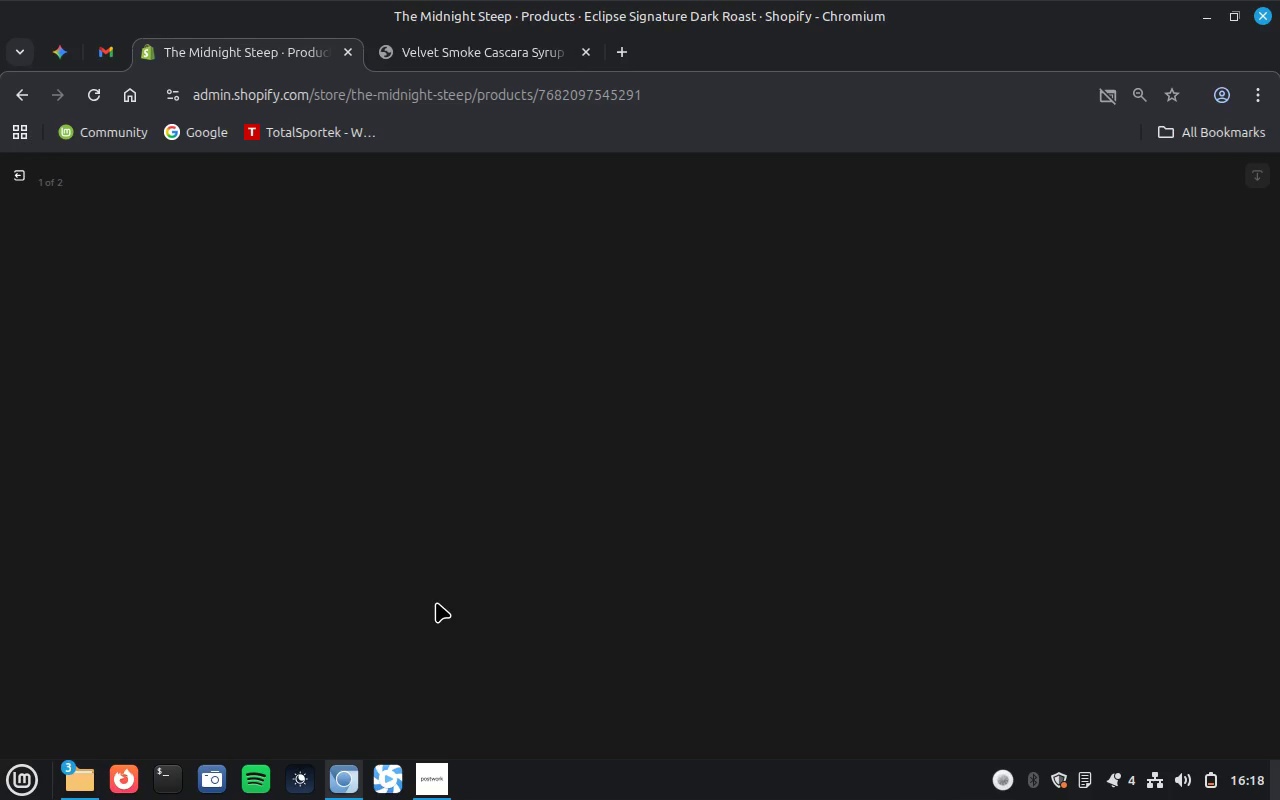 
left_click([1086, 355])
 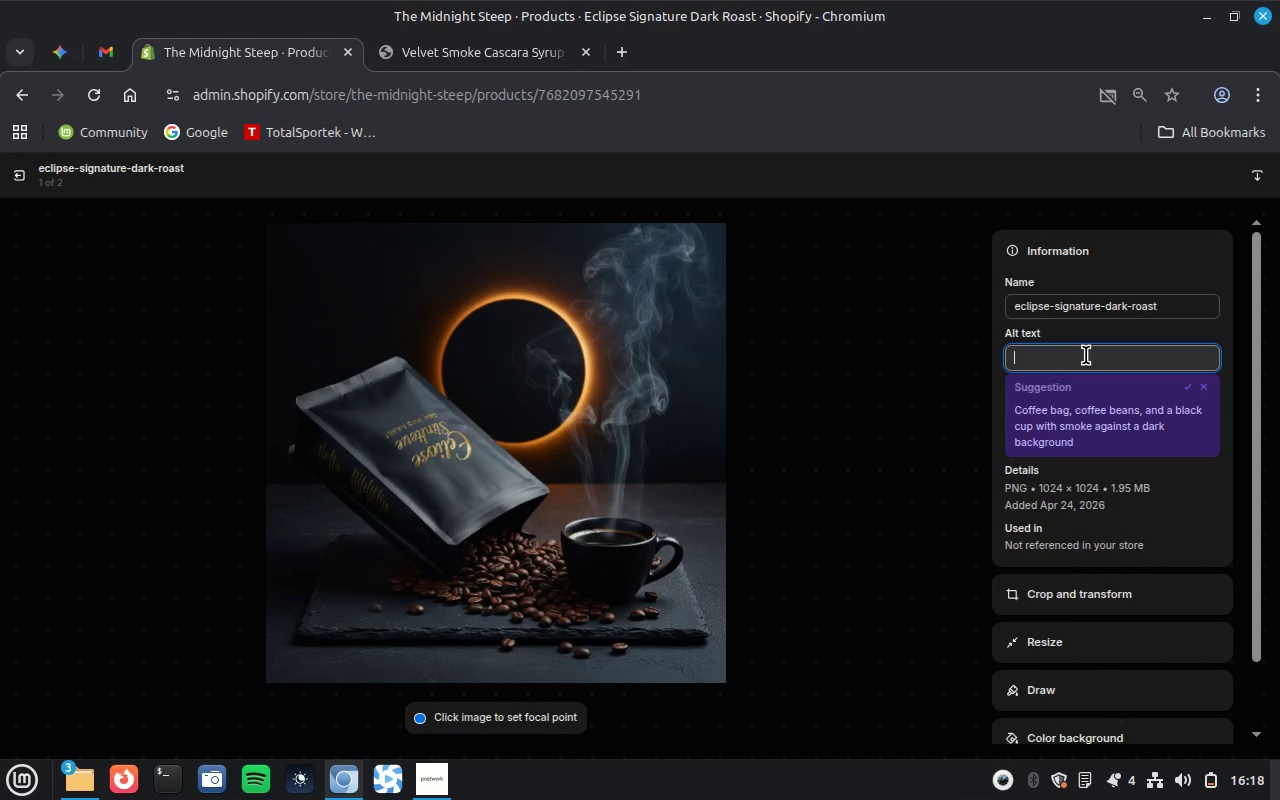 
key(Control+ControlLeft)
 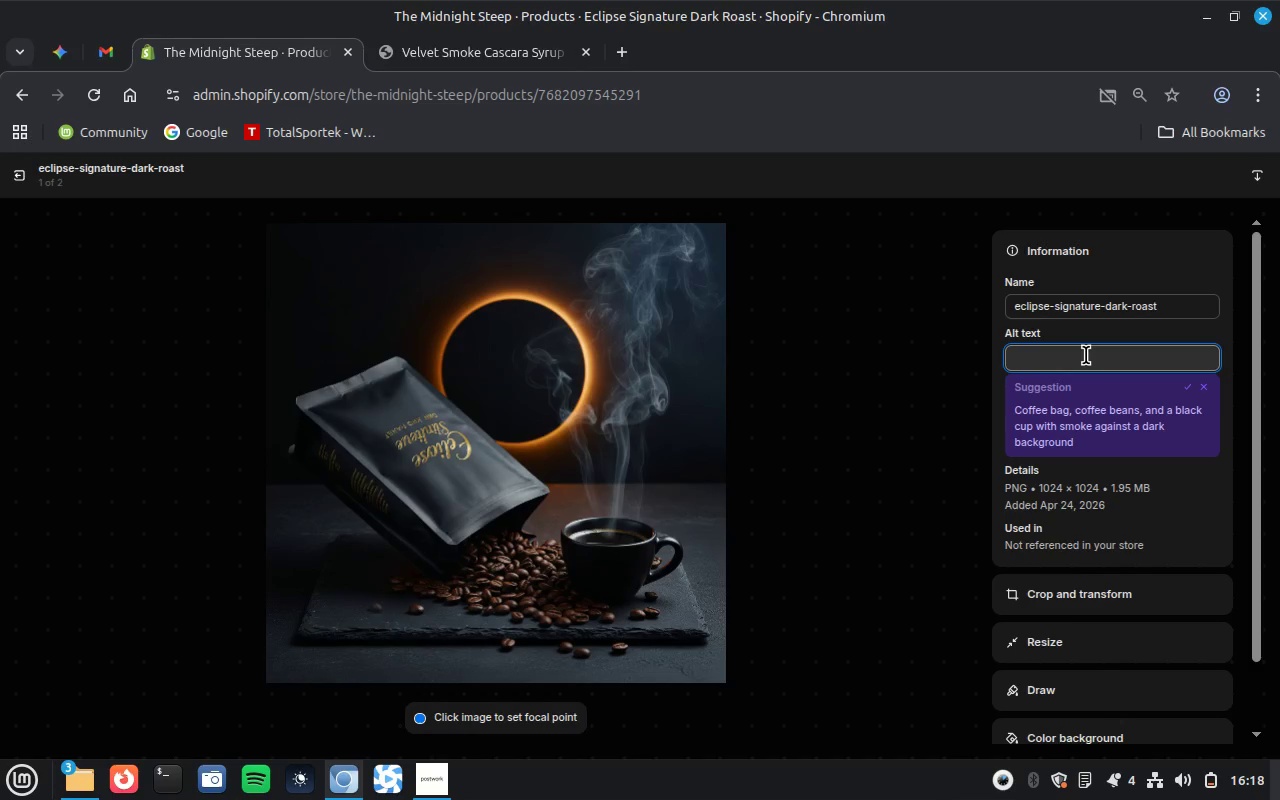 
key(Control+V)
 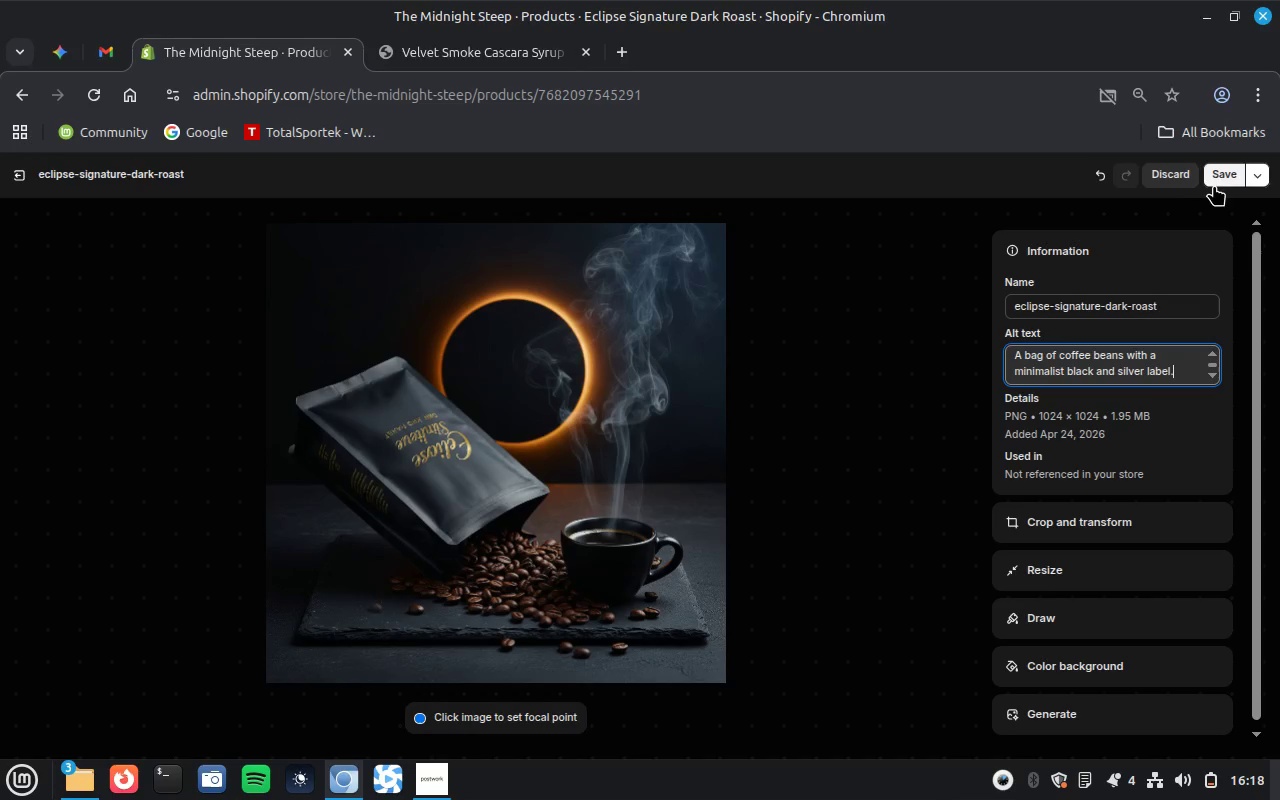 
left_click([1220, 174])